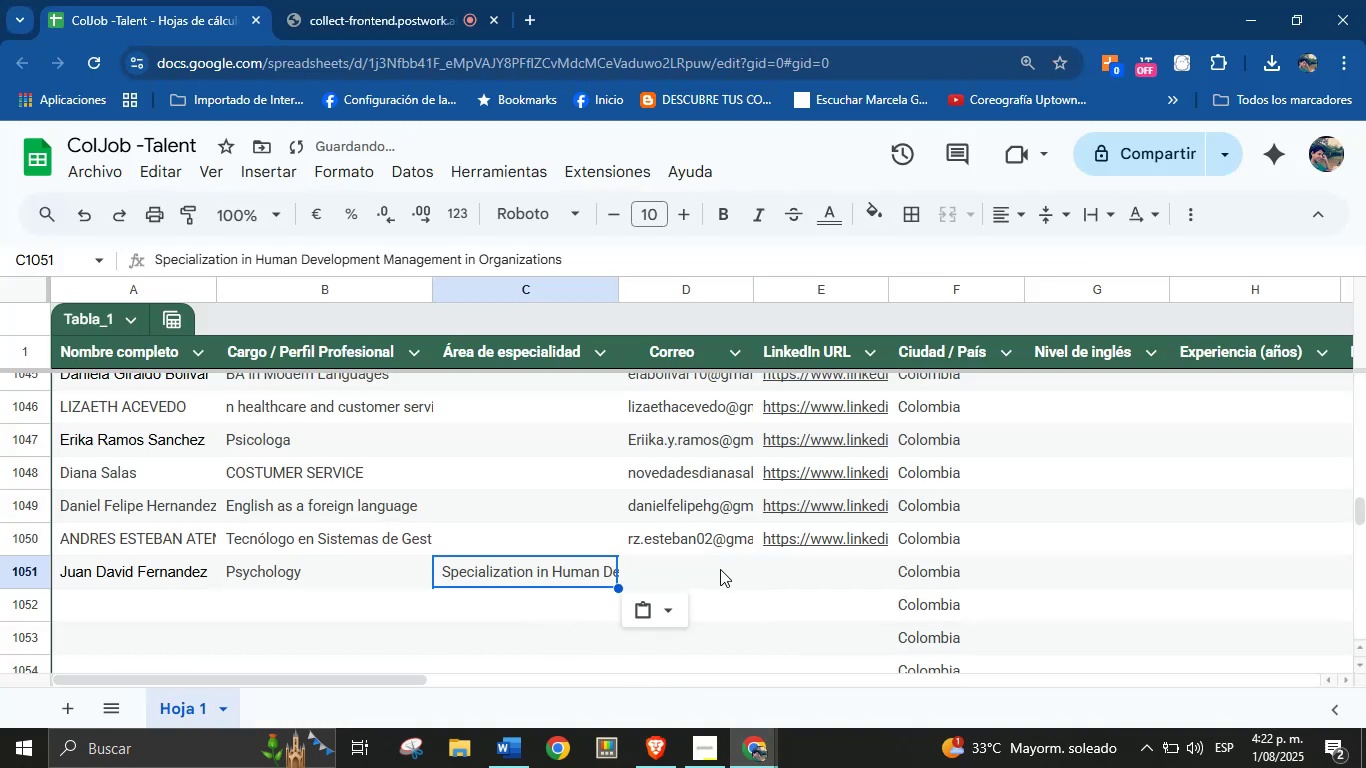 
left_click([720, 569])
 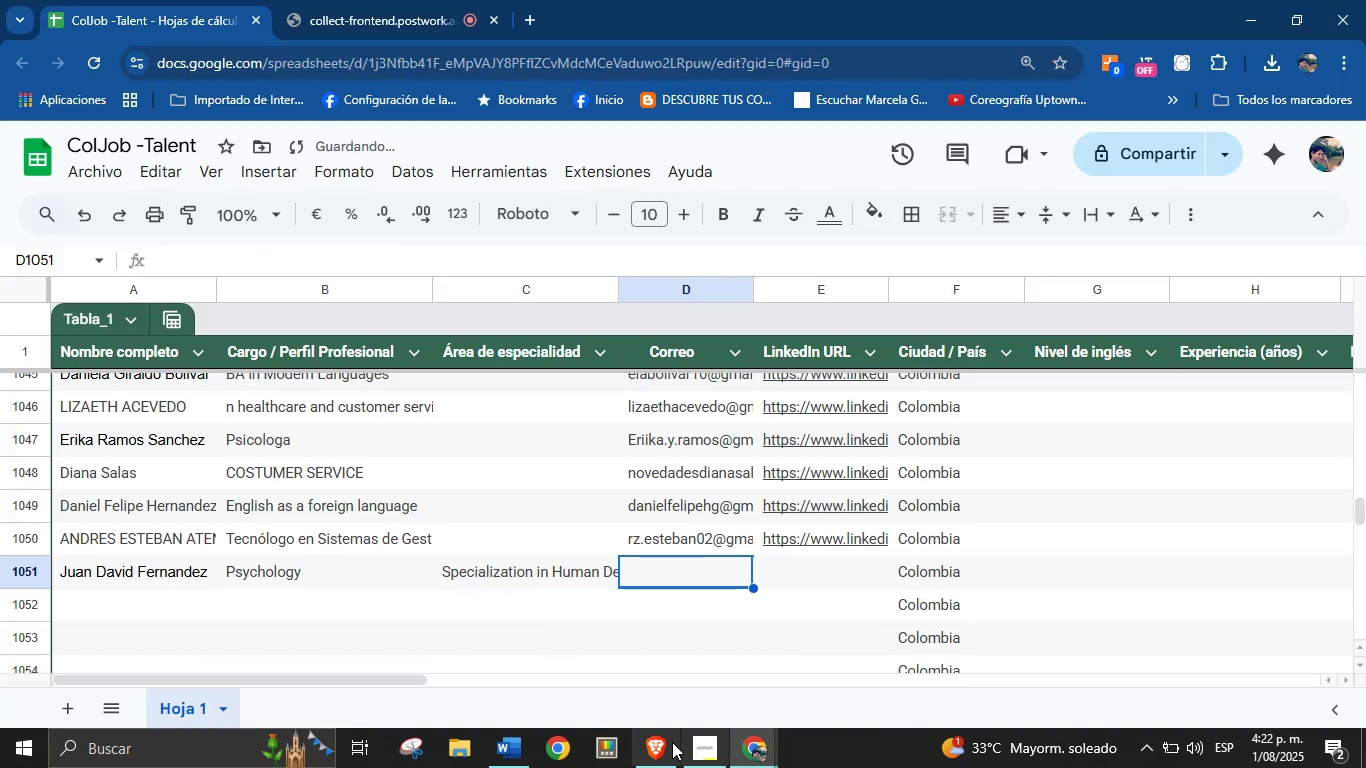 
left_click([668, 746])
 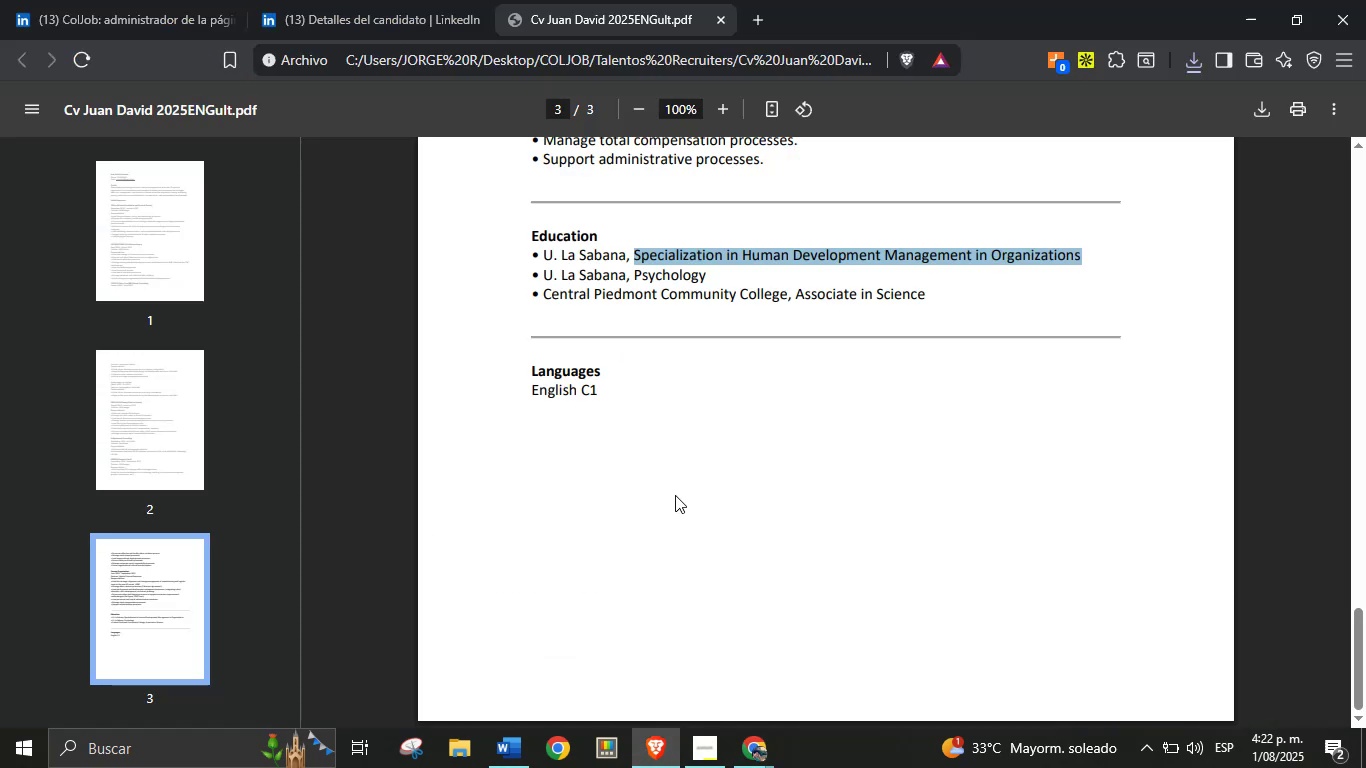 
scroll: coordinate [678, 469], scroll_direction: up, amount: 36.0
 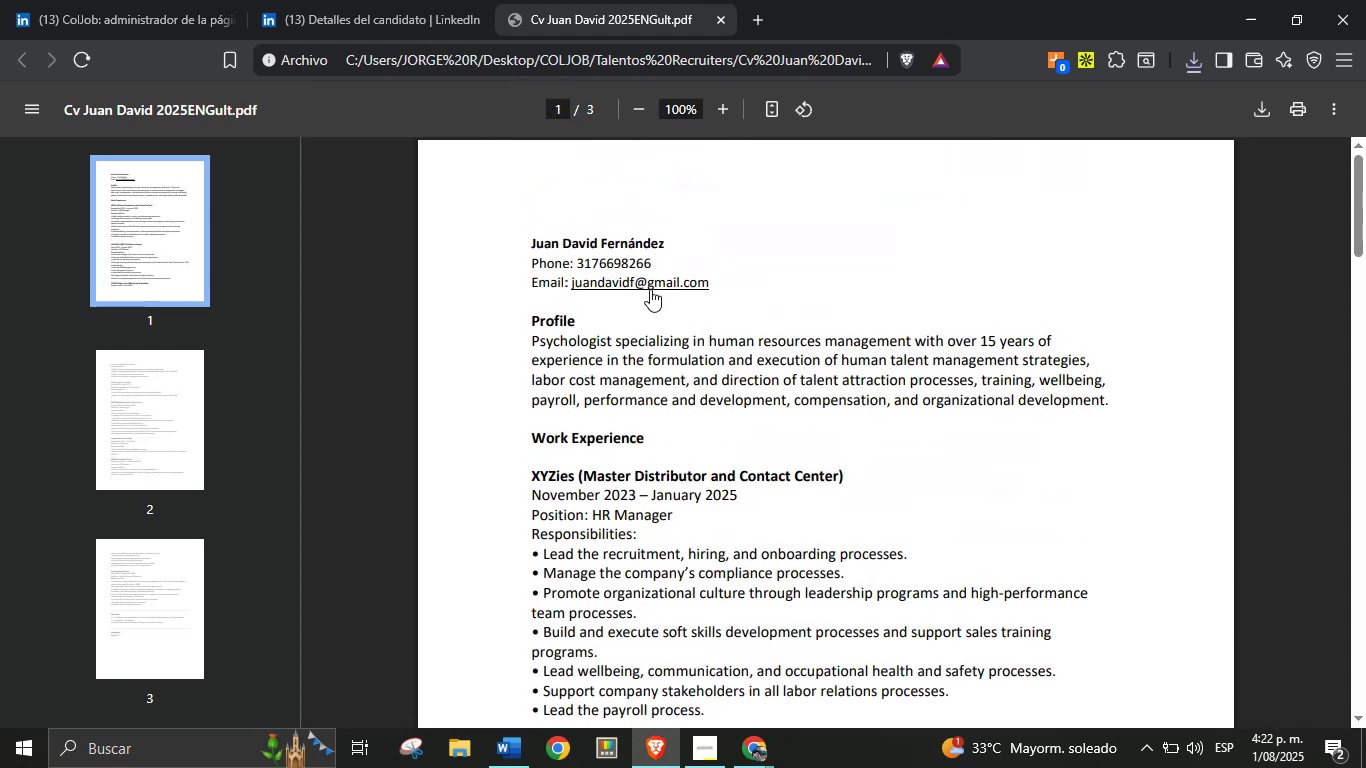 
right_click([650, 288])
 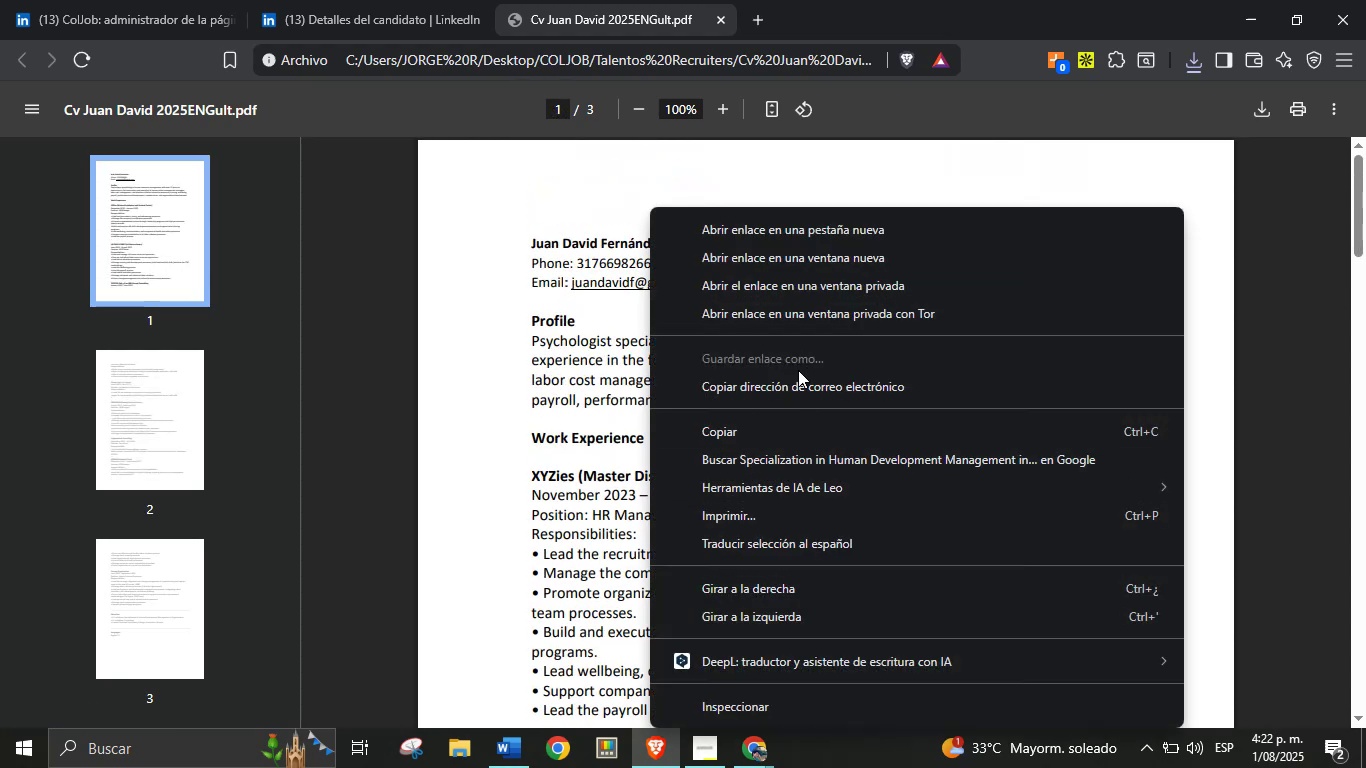 
left_click([798, 385])
 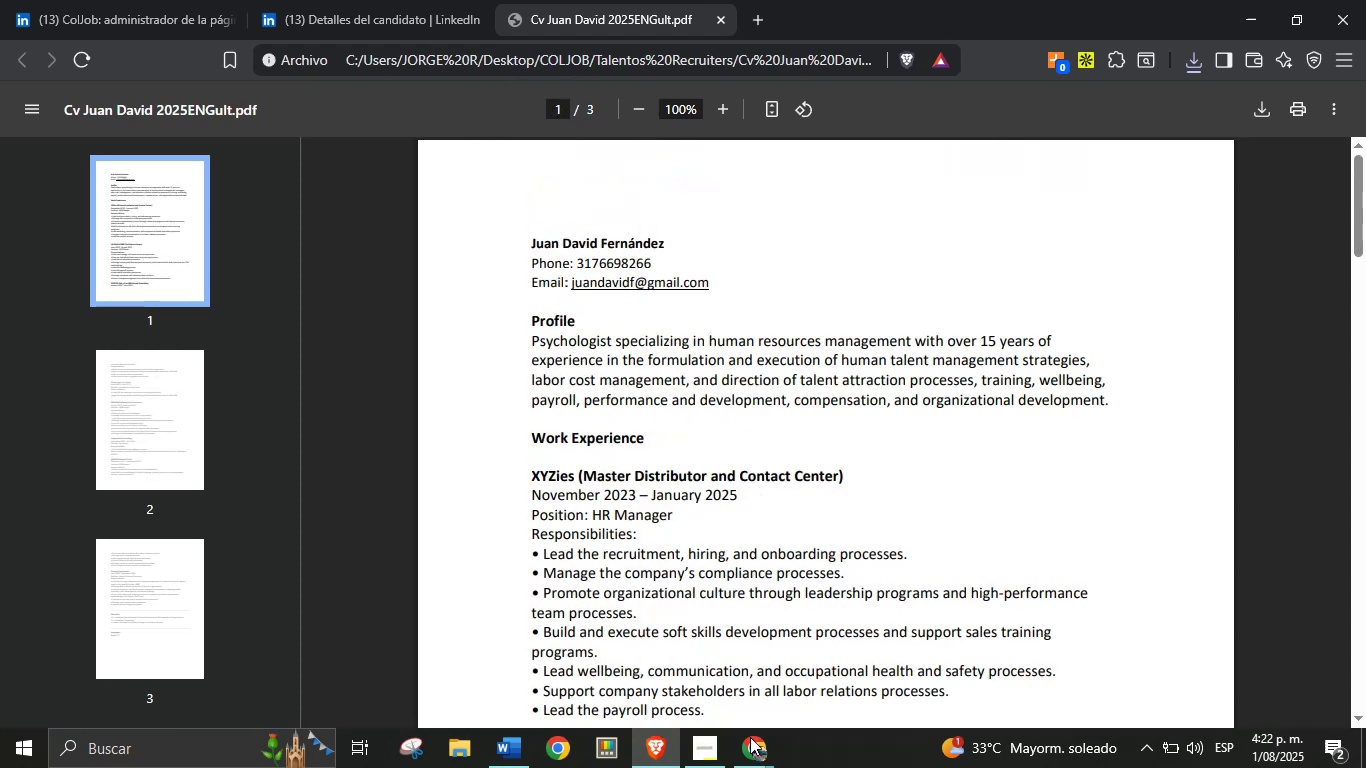 
left_click([750, 745])
 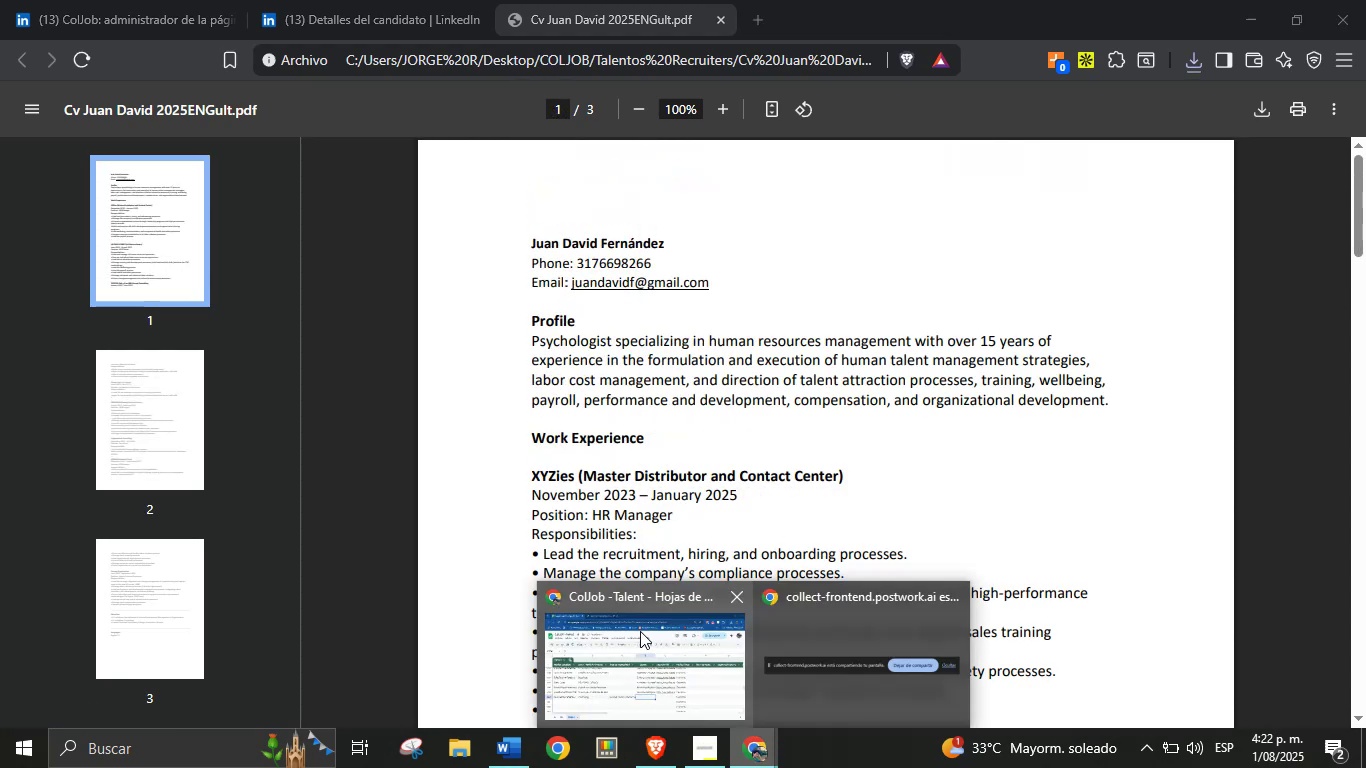 
left_click([640, 631])
 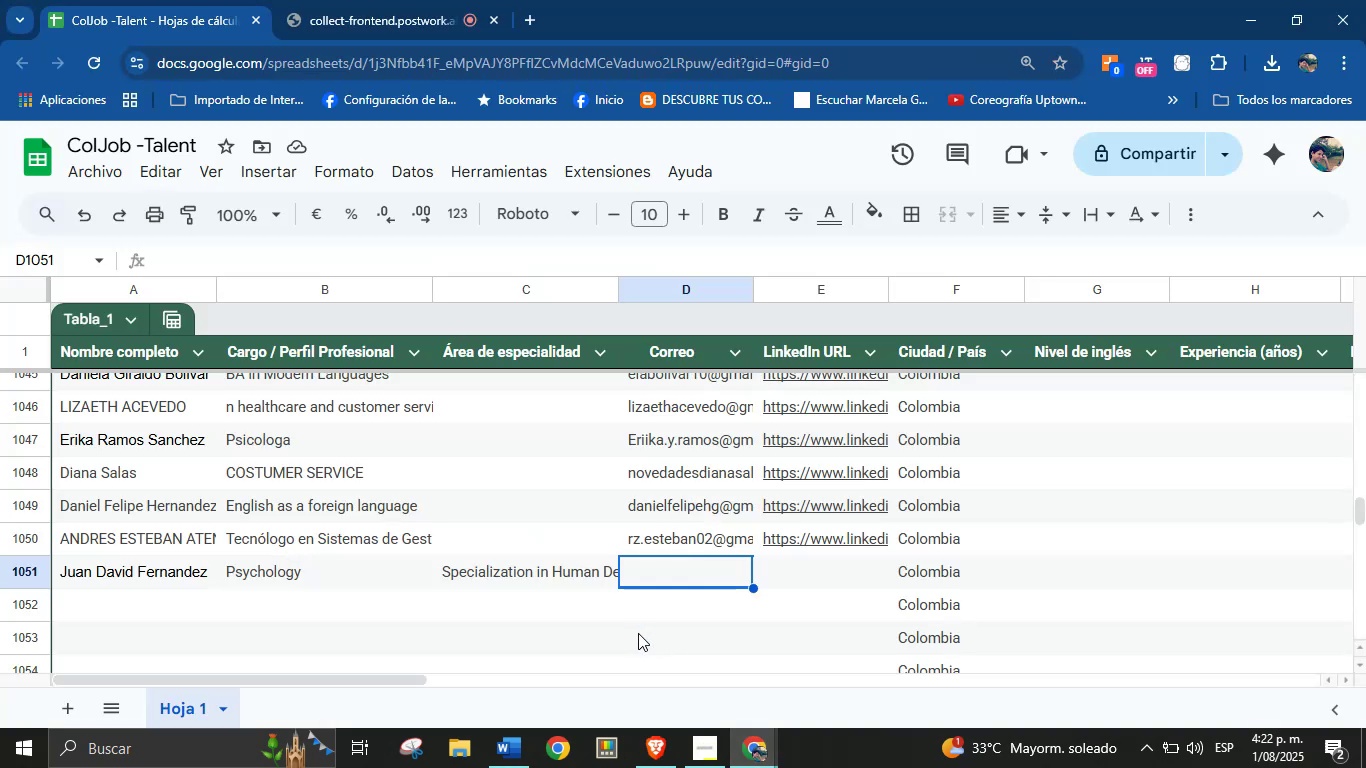 
key(Control+V)
 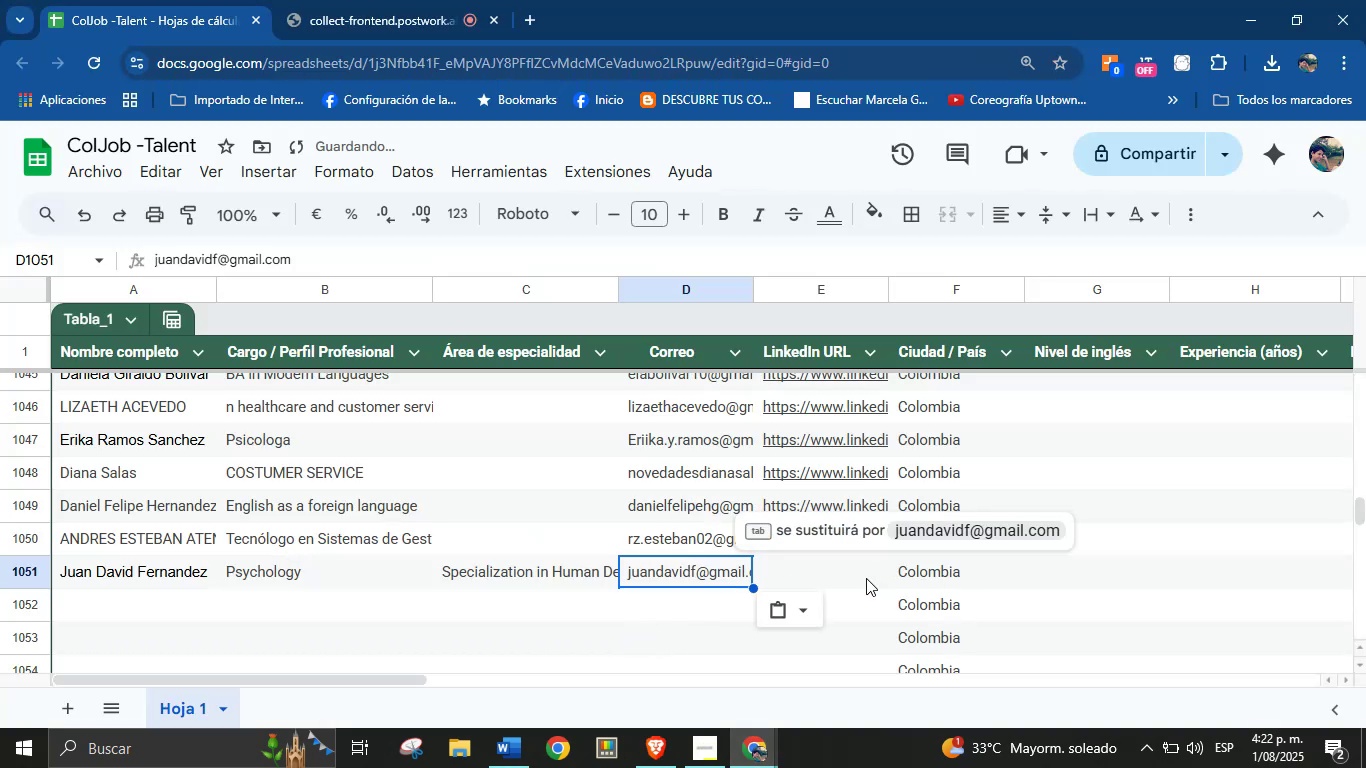 
left_click([839, 578])
 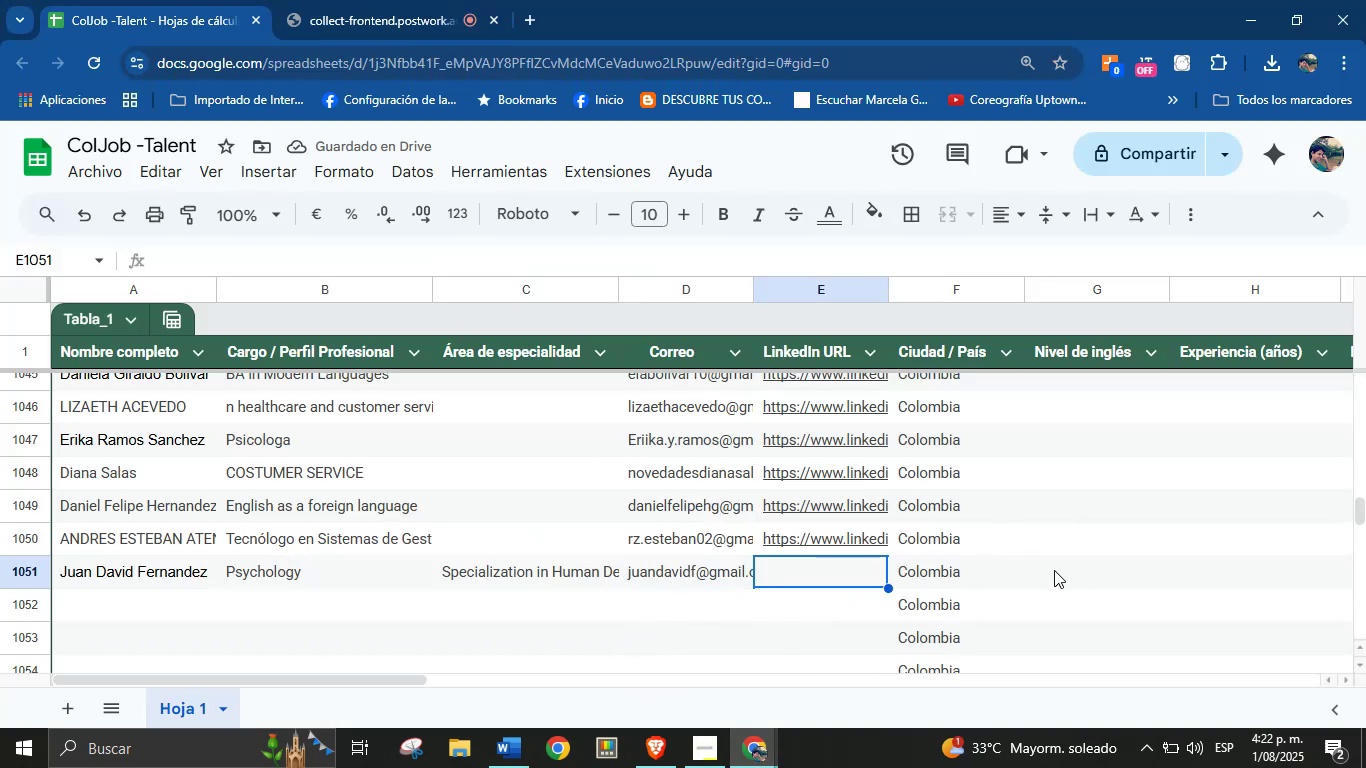 
type(C1)
 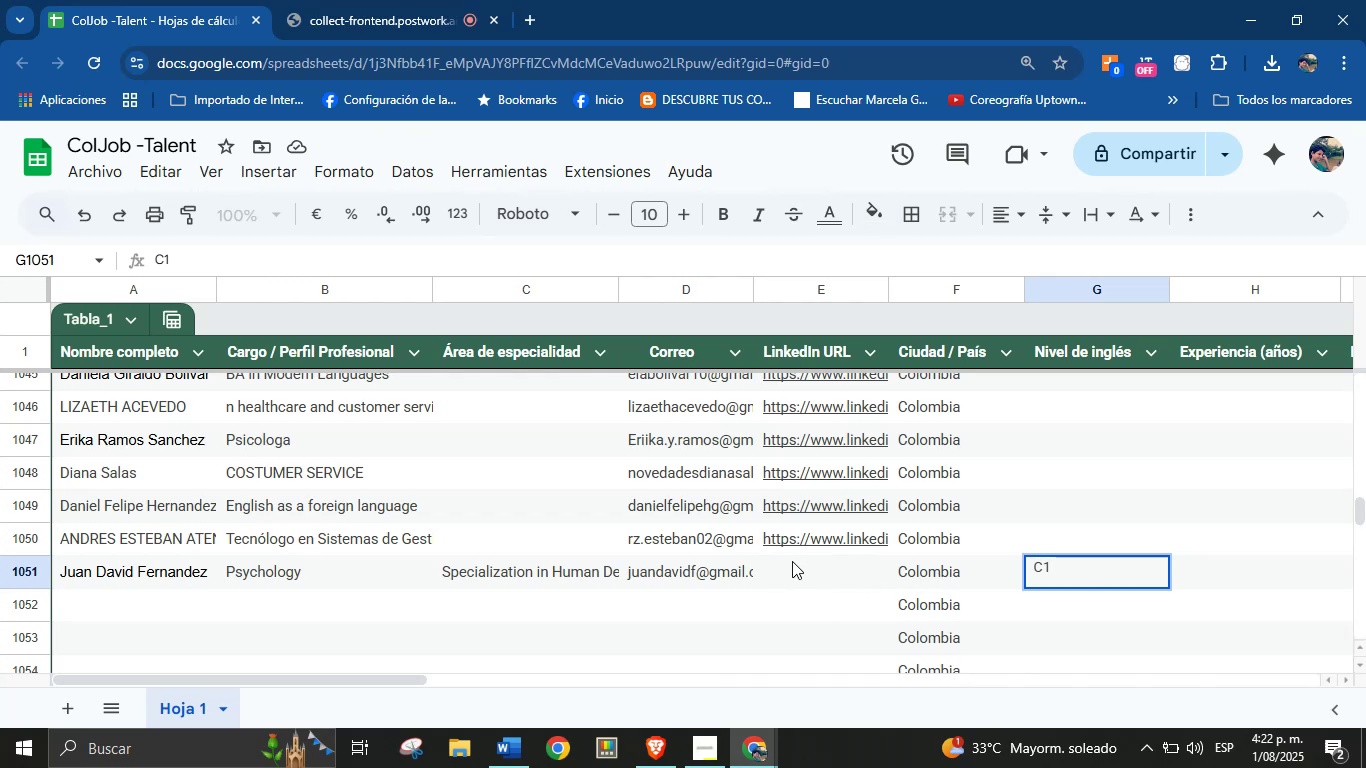 
left_click([808, 581])
 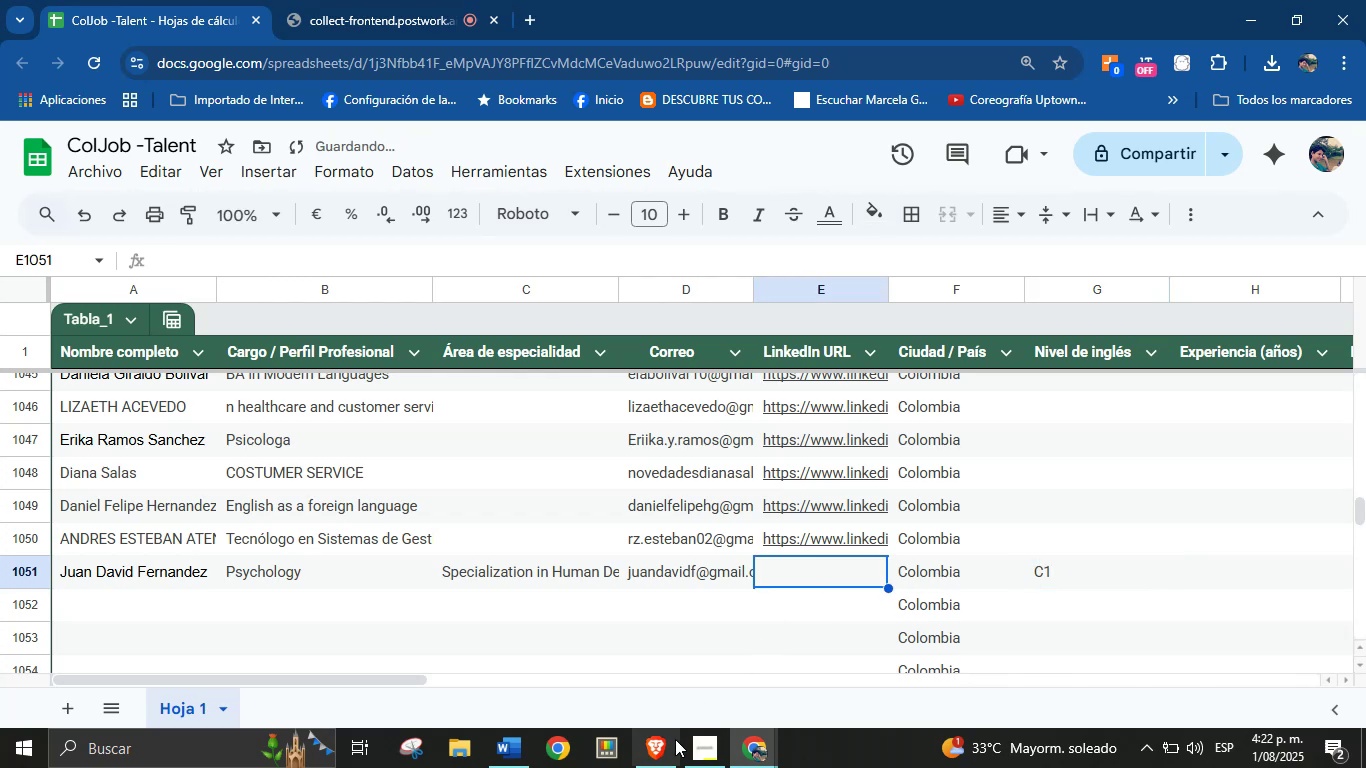 
left_click([672, 743])
 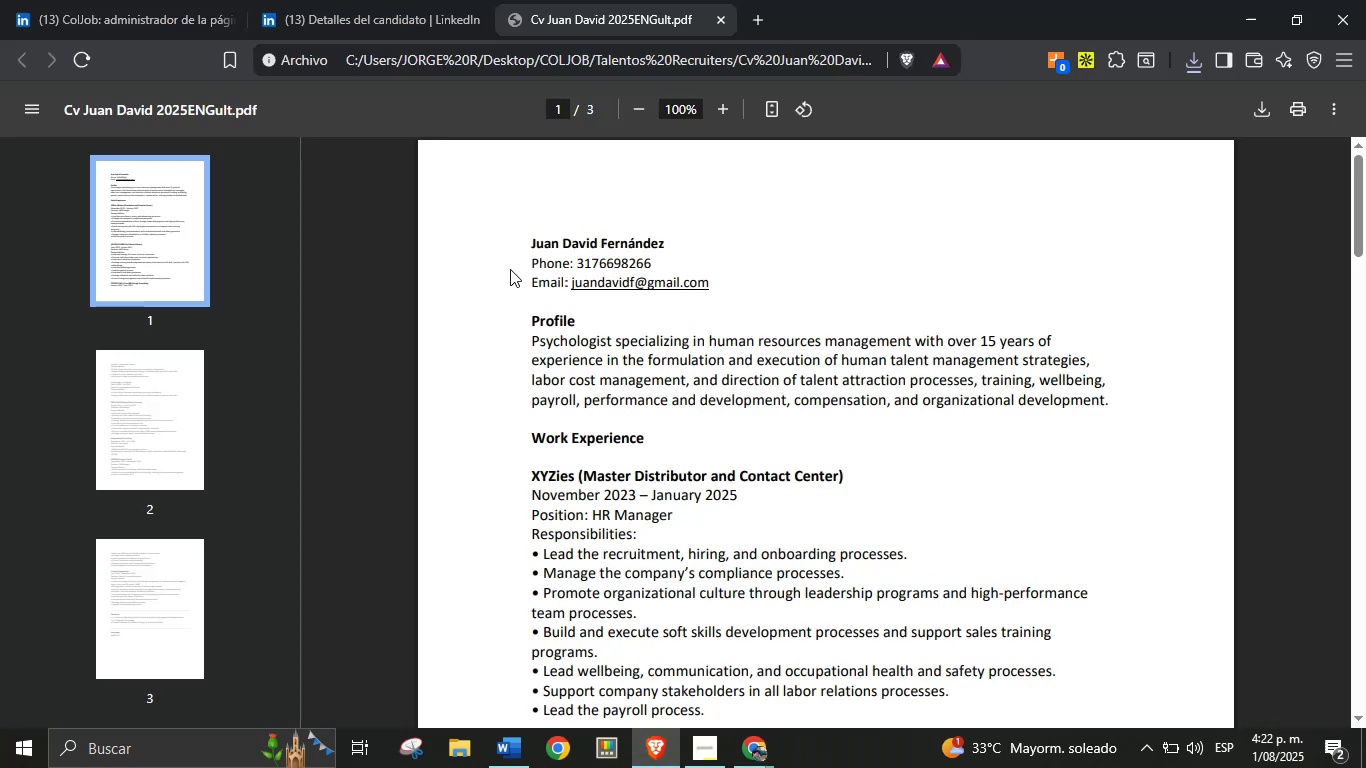 
left_click([379, 0])
 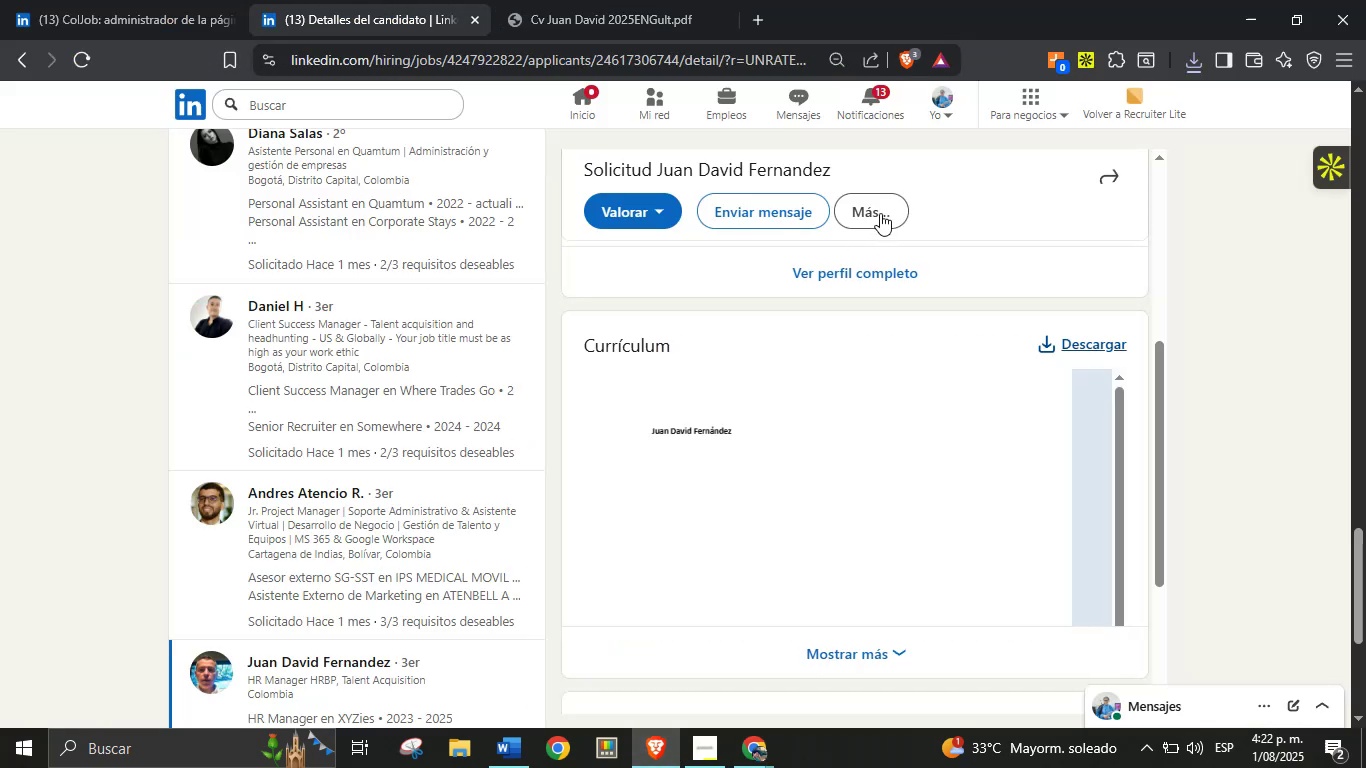 
left_click([880, 213])
 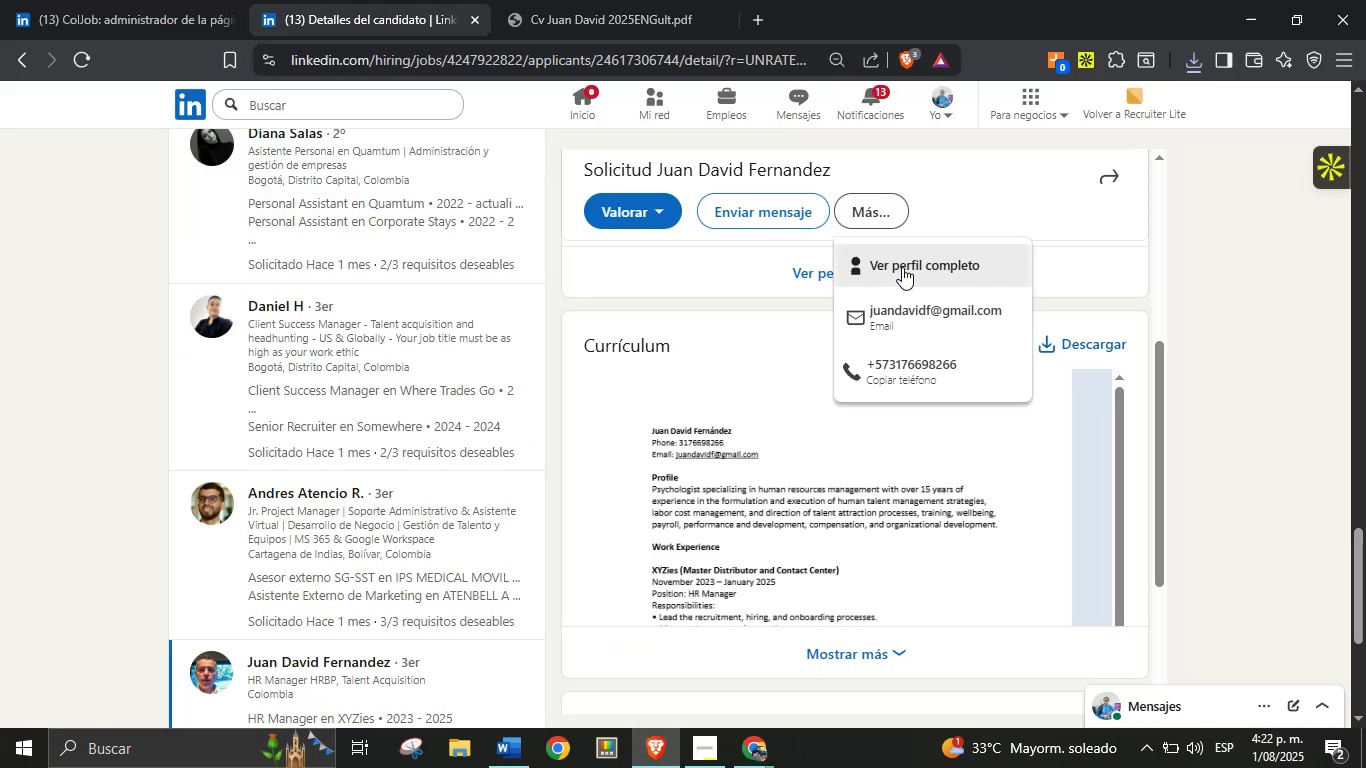 
right_click([902, 267])
 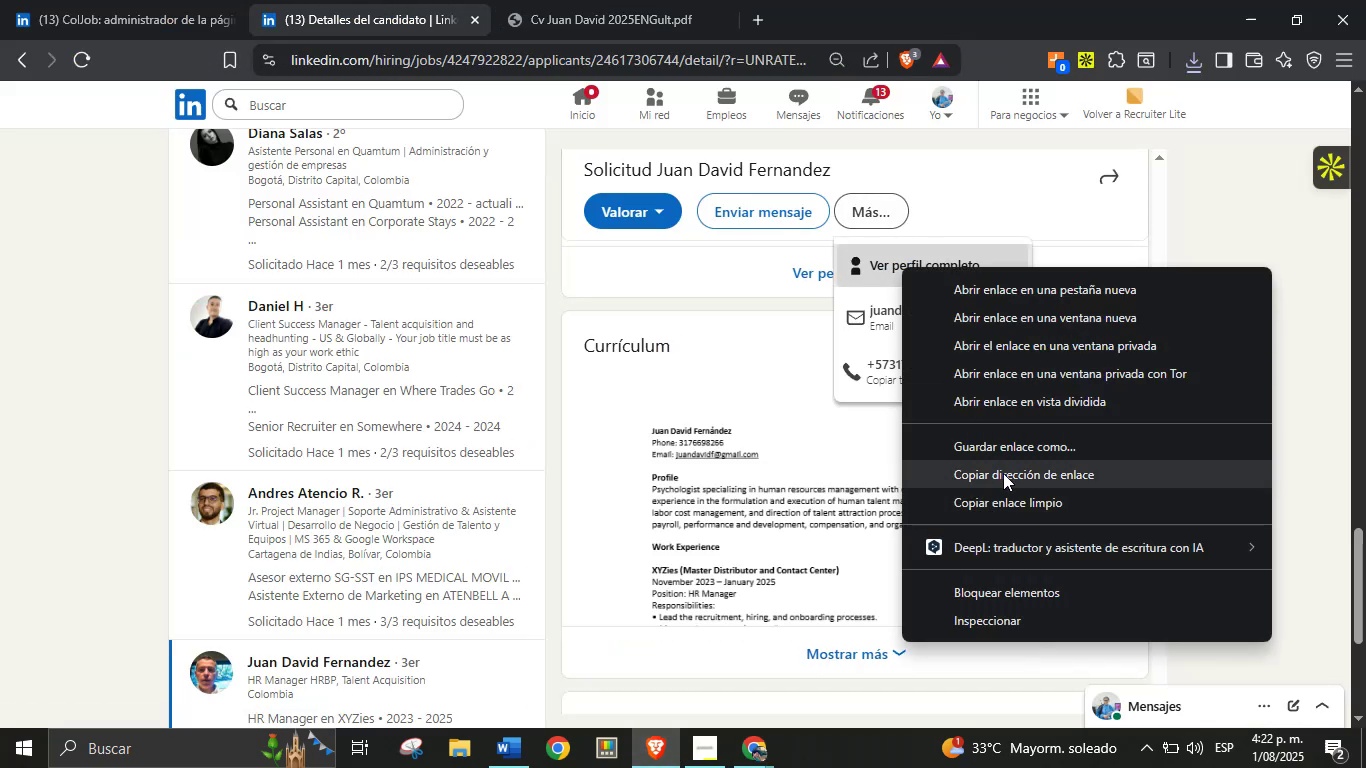 
left_click([1006, 472])
 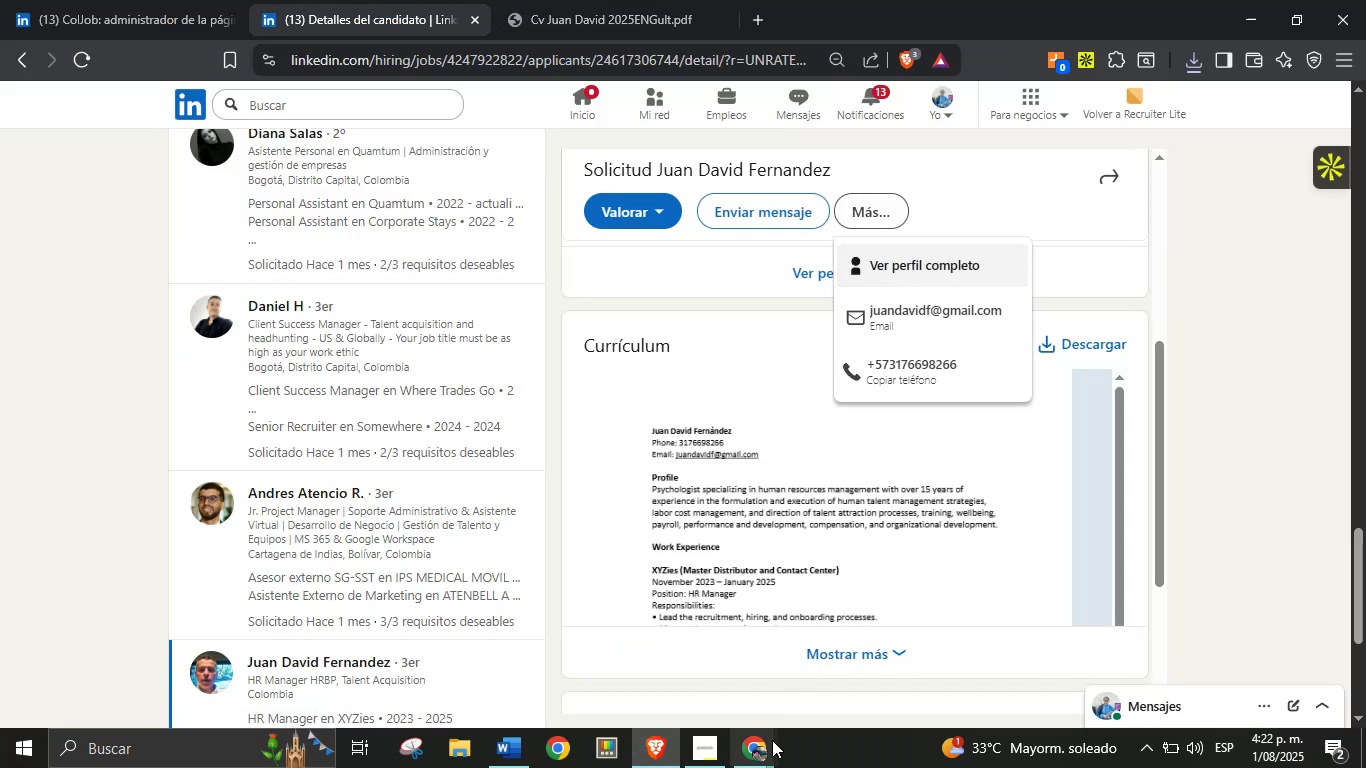 
left_click([759, 758])
 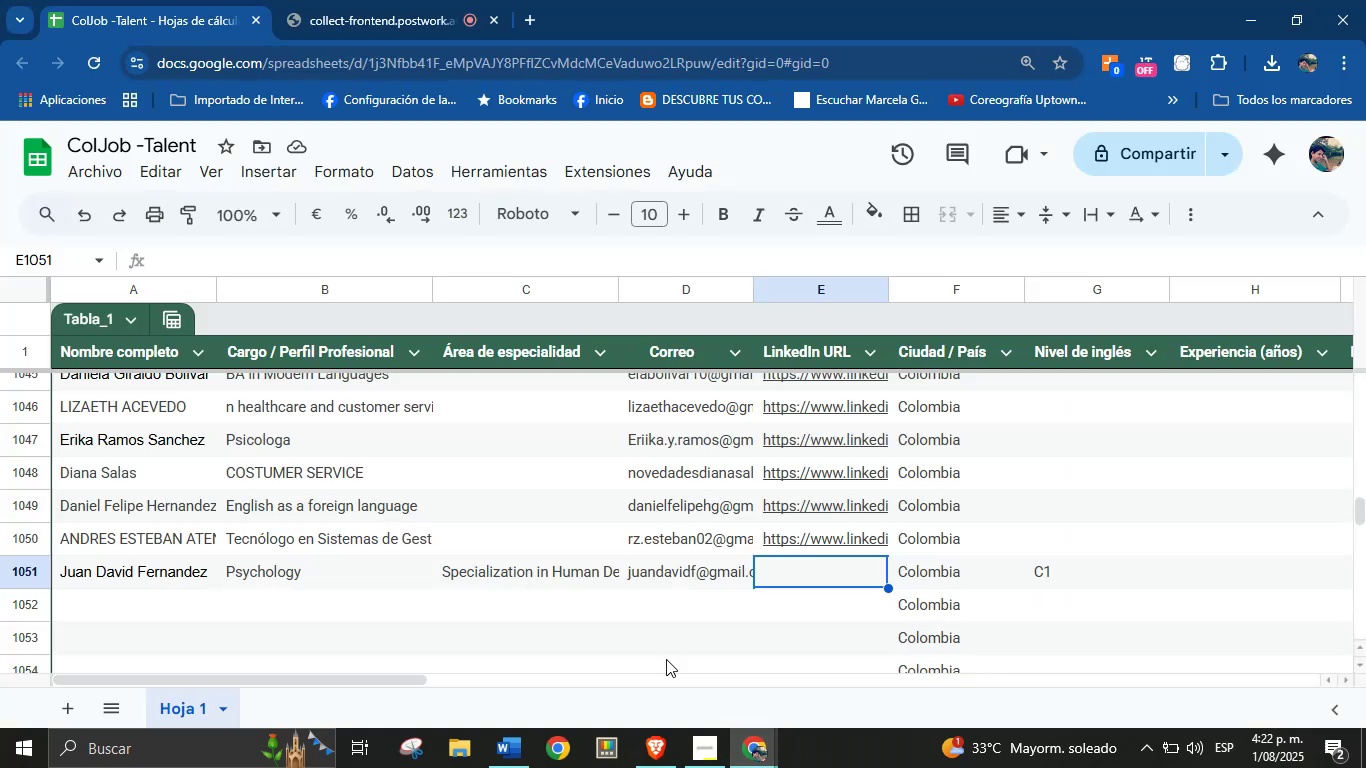 
key(Control+V)
 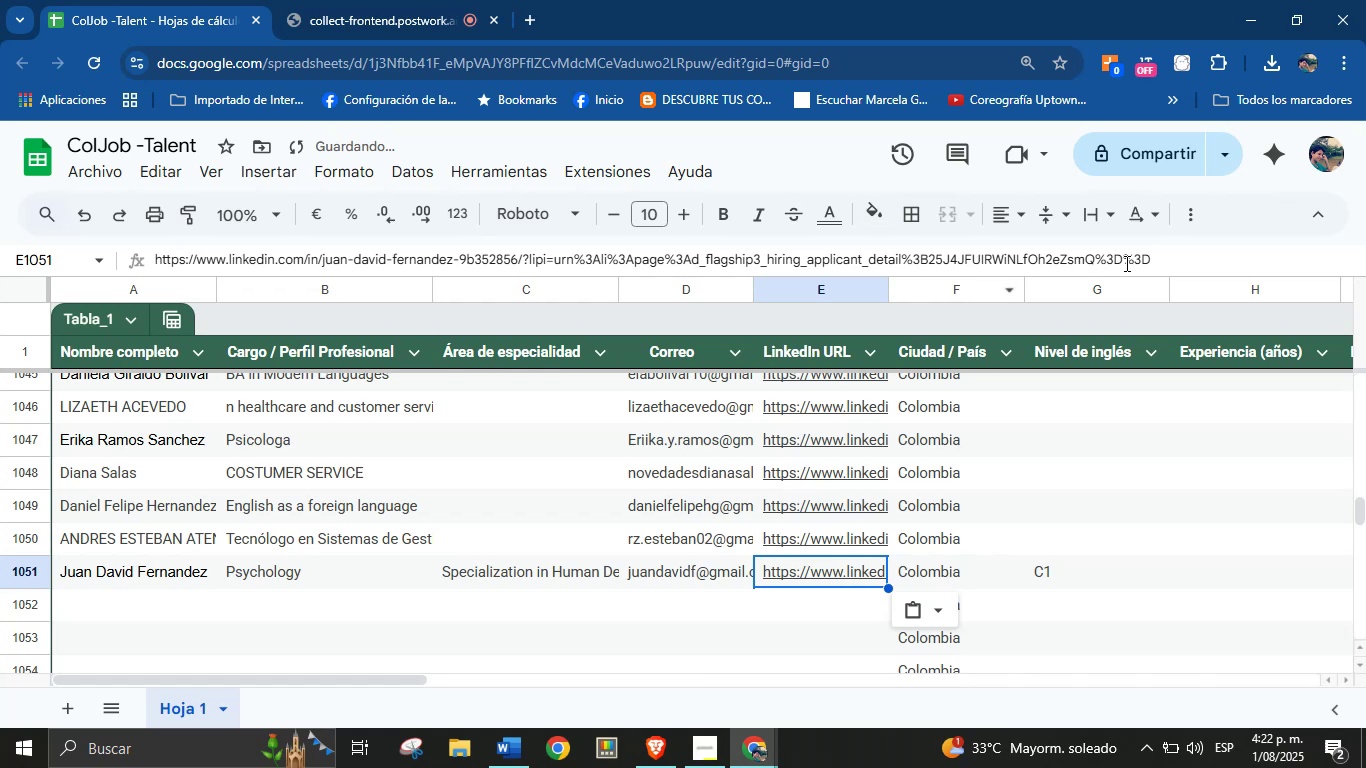 
left_click_drag(start_coordinate=[1153, 256], to_coordinate=[531, 267])
 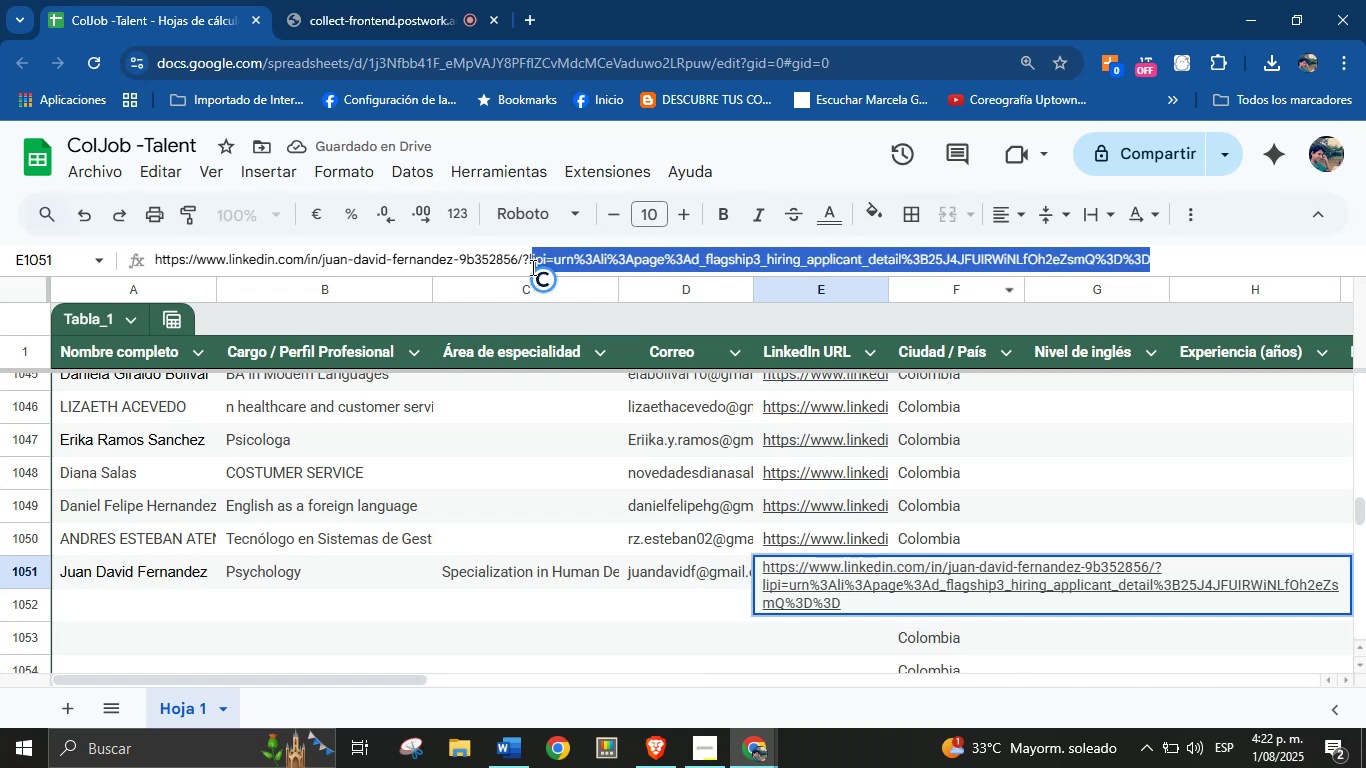 
key(Backspace)
 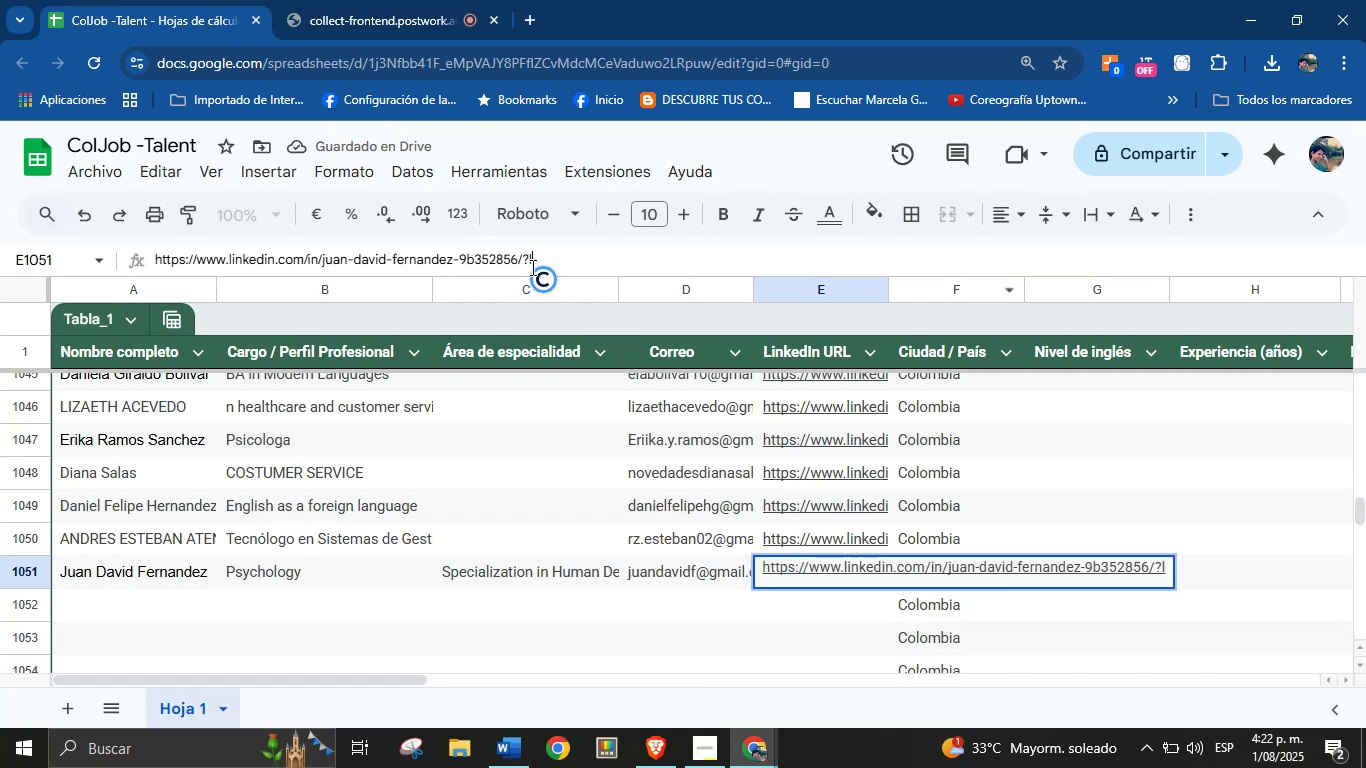 
key(Backspace)
 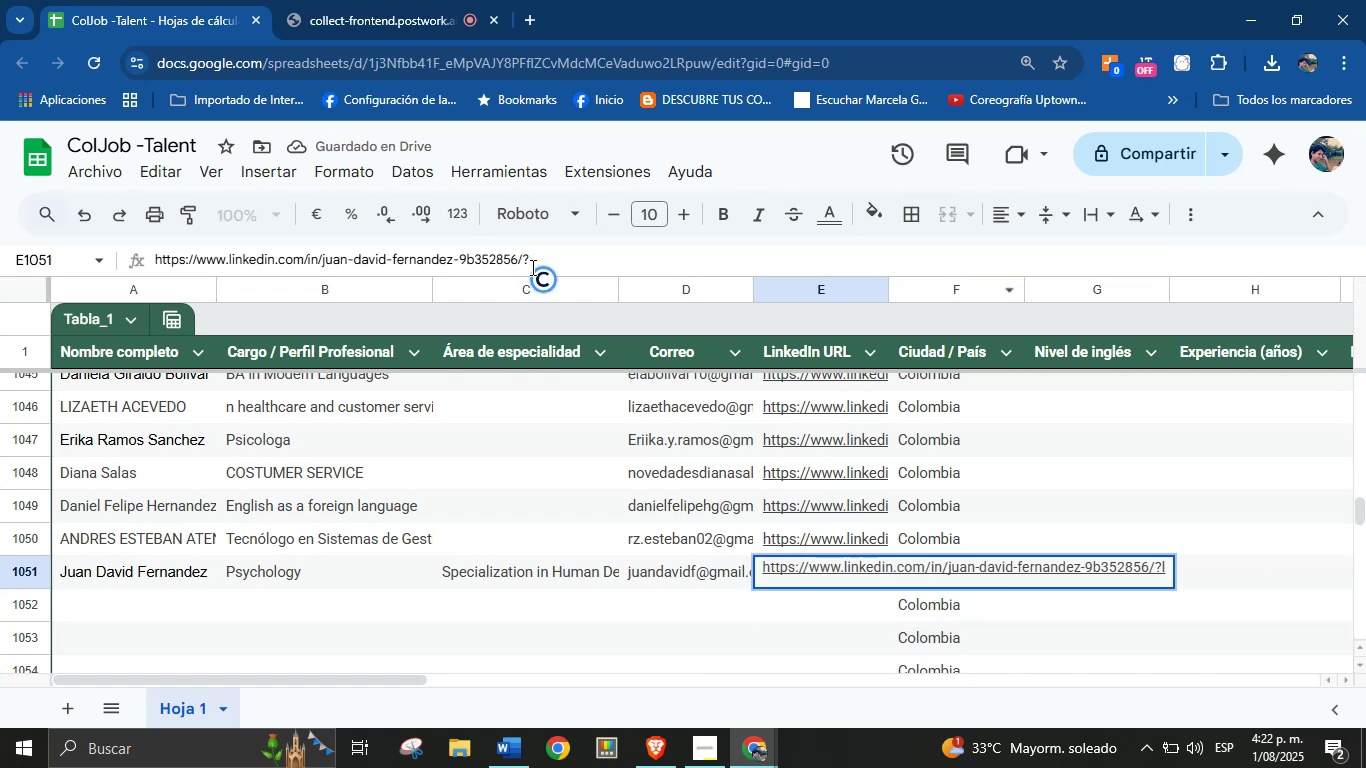 
key(Enter)
 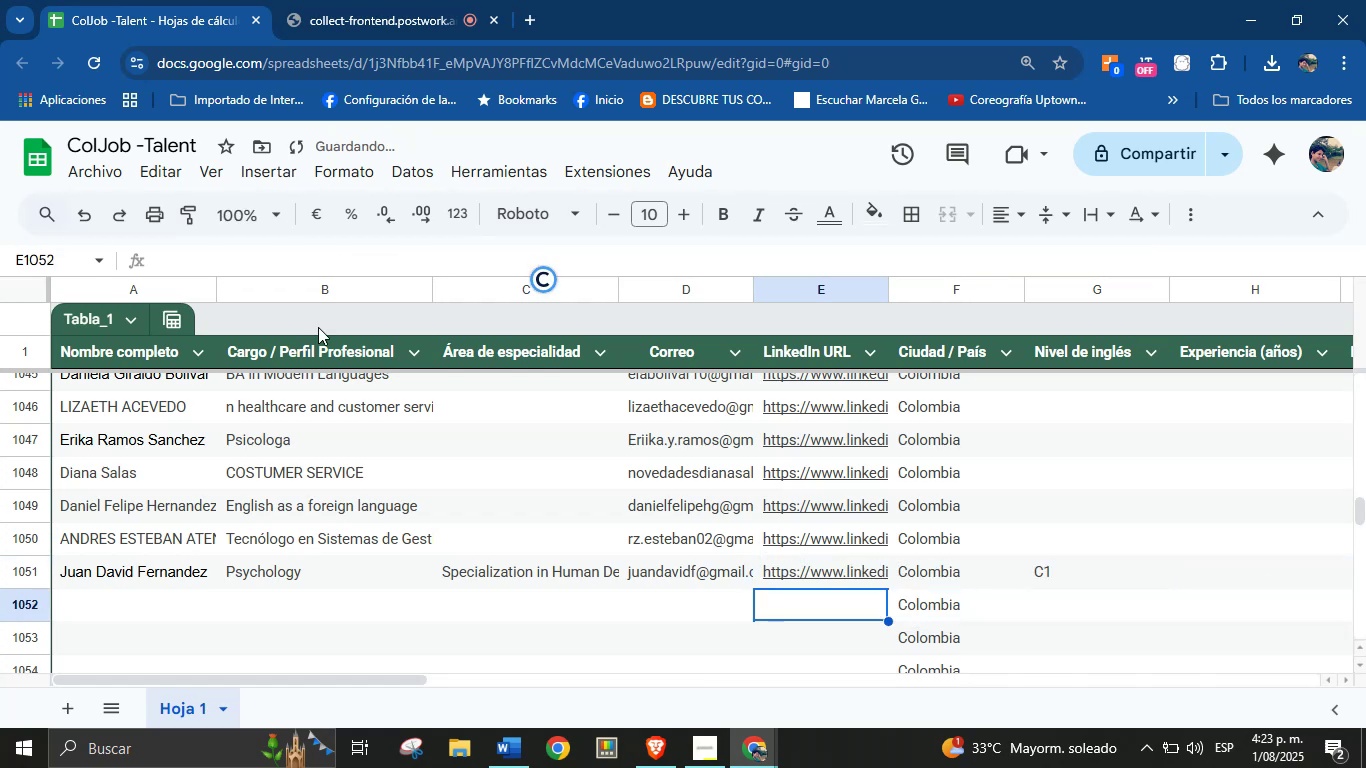 
scroll: coordinate [127, 520], scroll_direction: down, amount: 2.0
 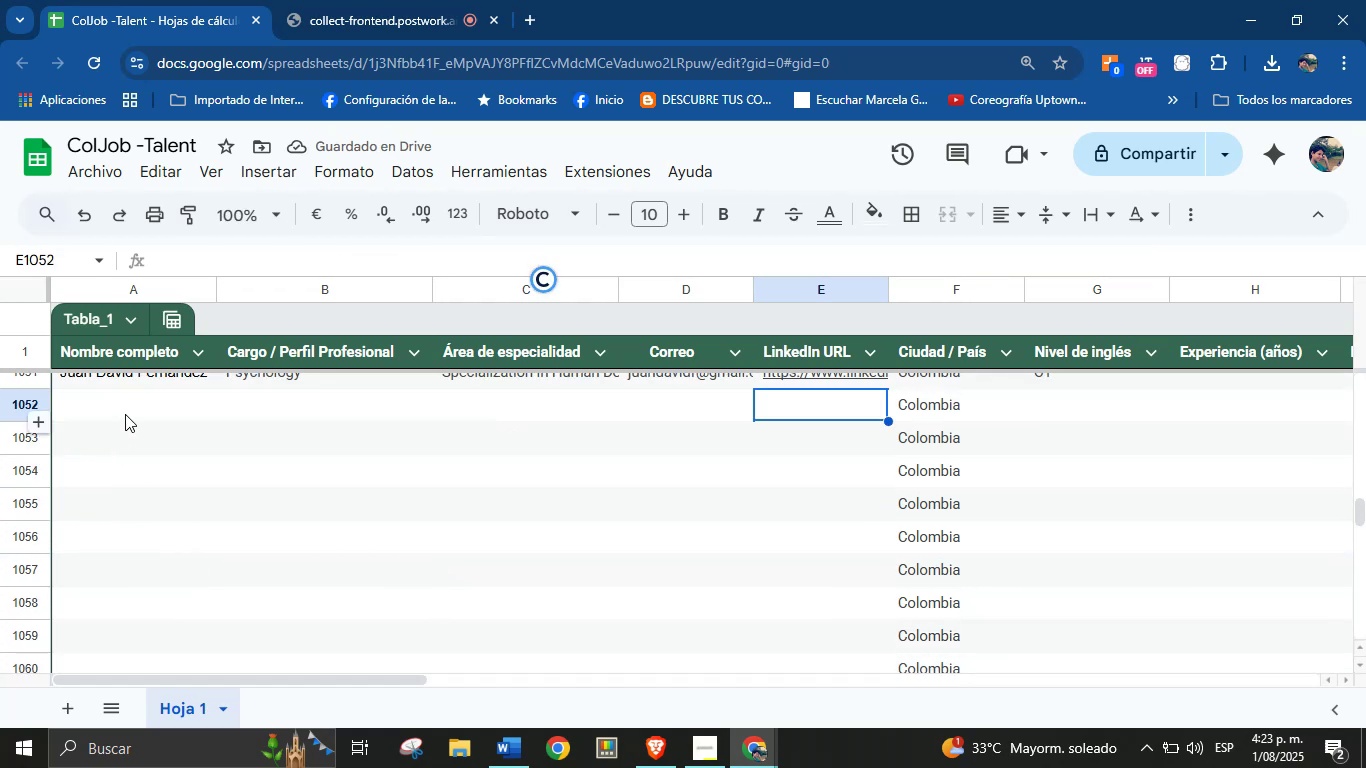 
left_click([125, 413])
 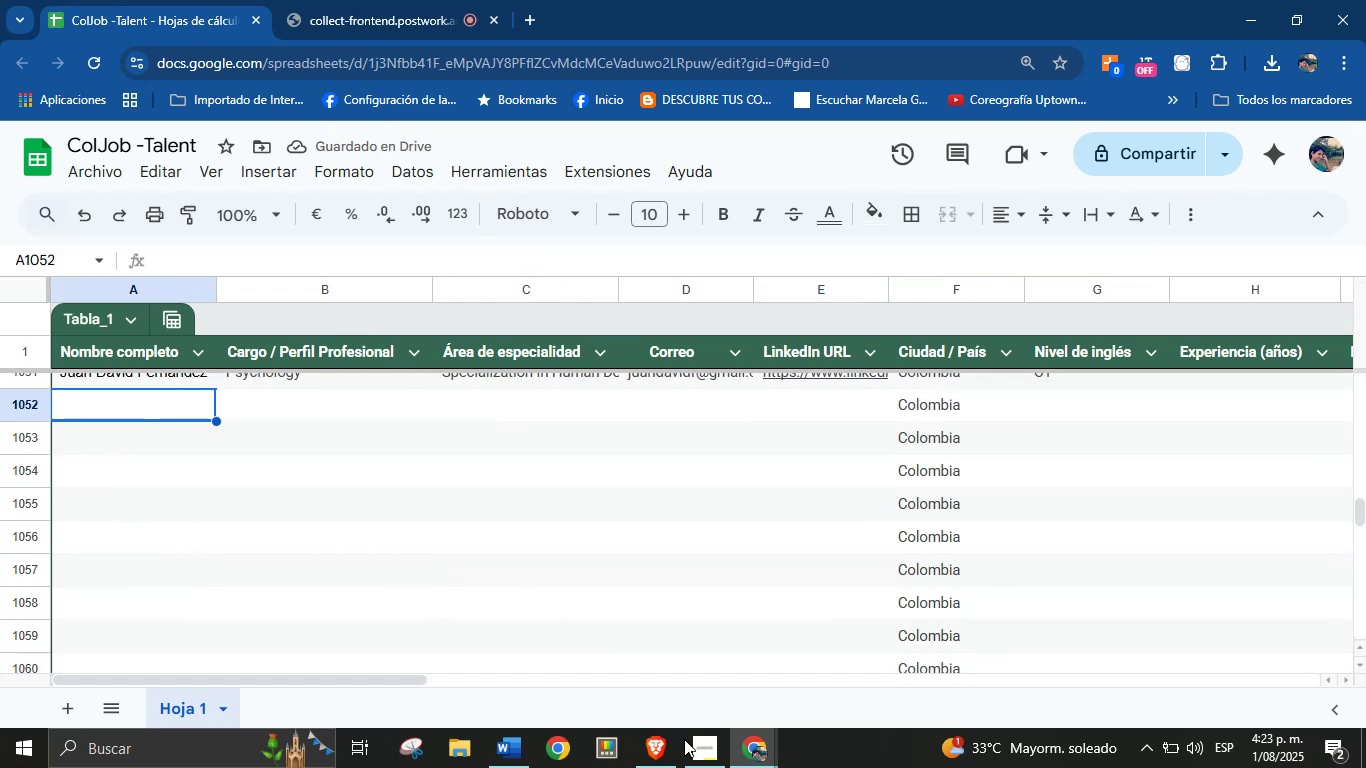 
left_click([662, 757])
 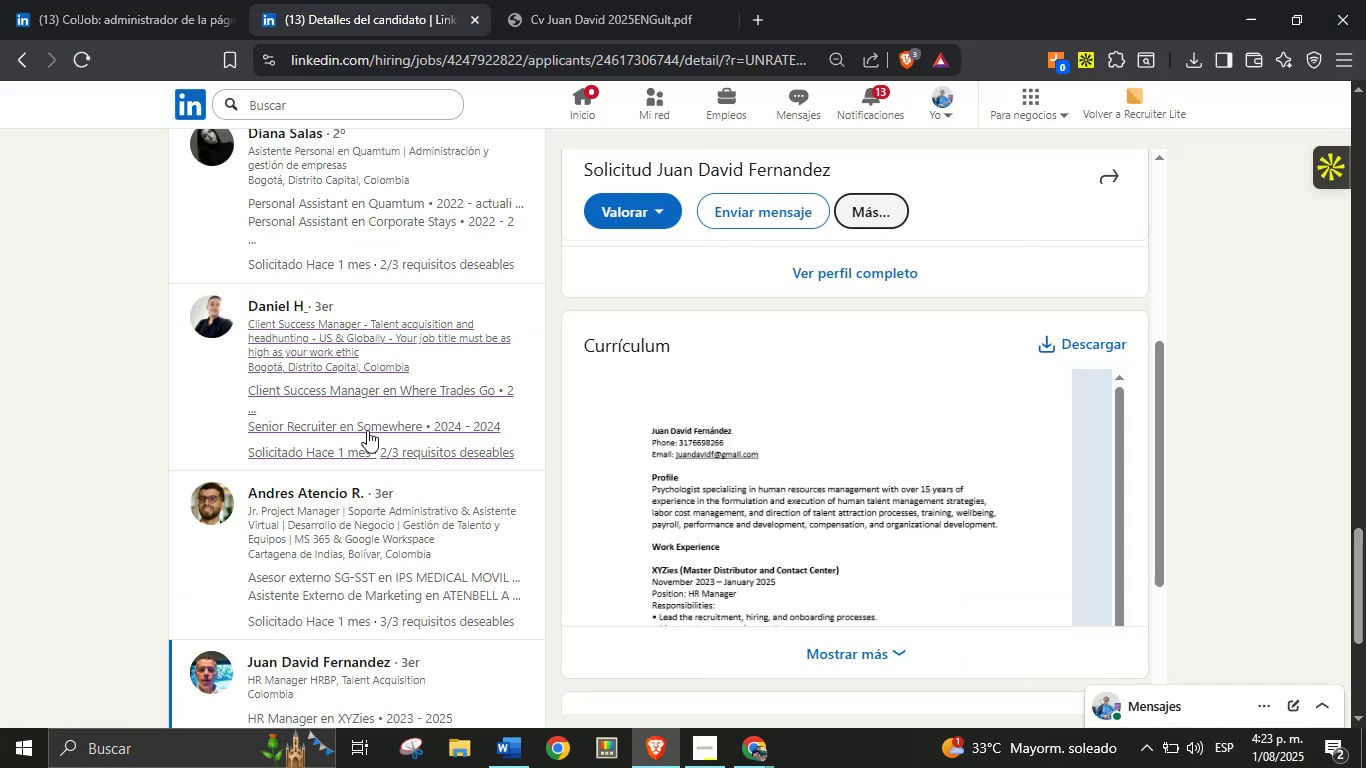 
scroll: coordinate [345, 468], scroll_direction: down, amount: 4.0
 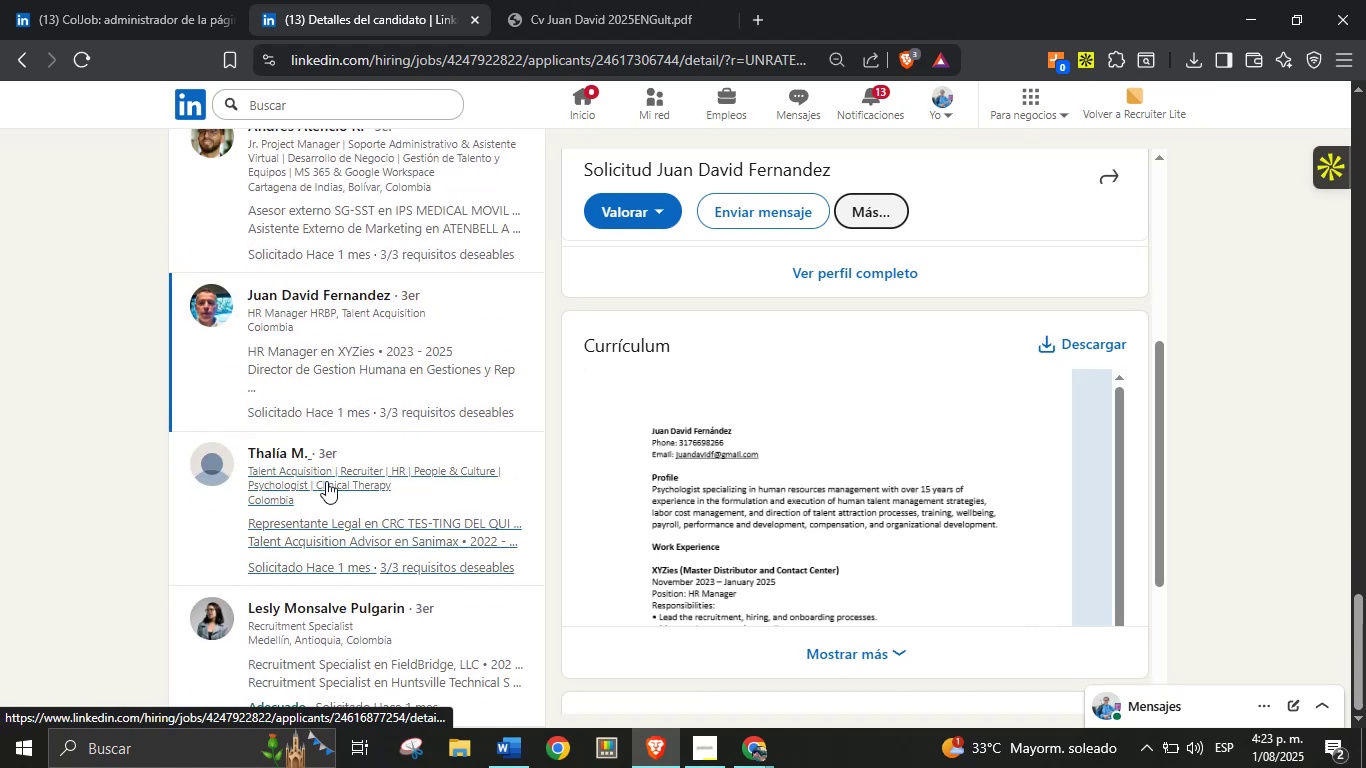 
left_click([326, 481])
 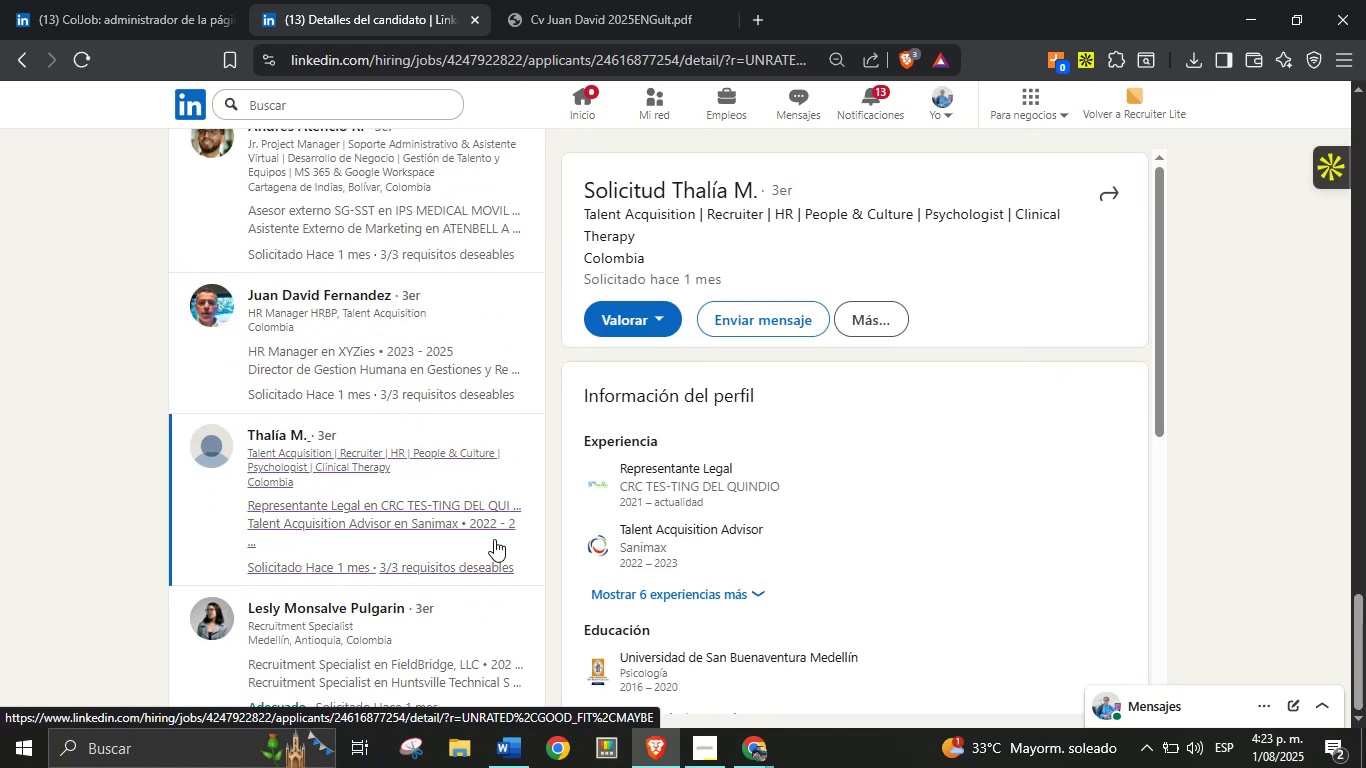 
scroll: coordinate [698, 518], scroll_direction: down, amount: 4.0
 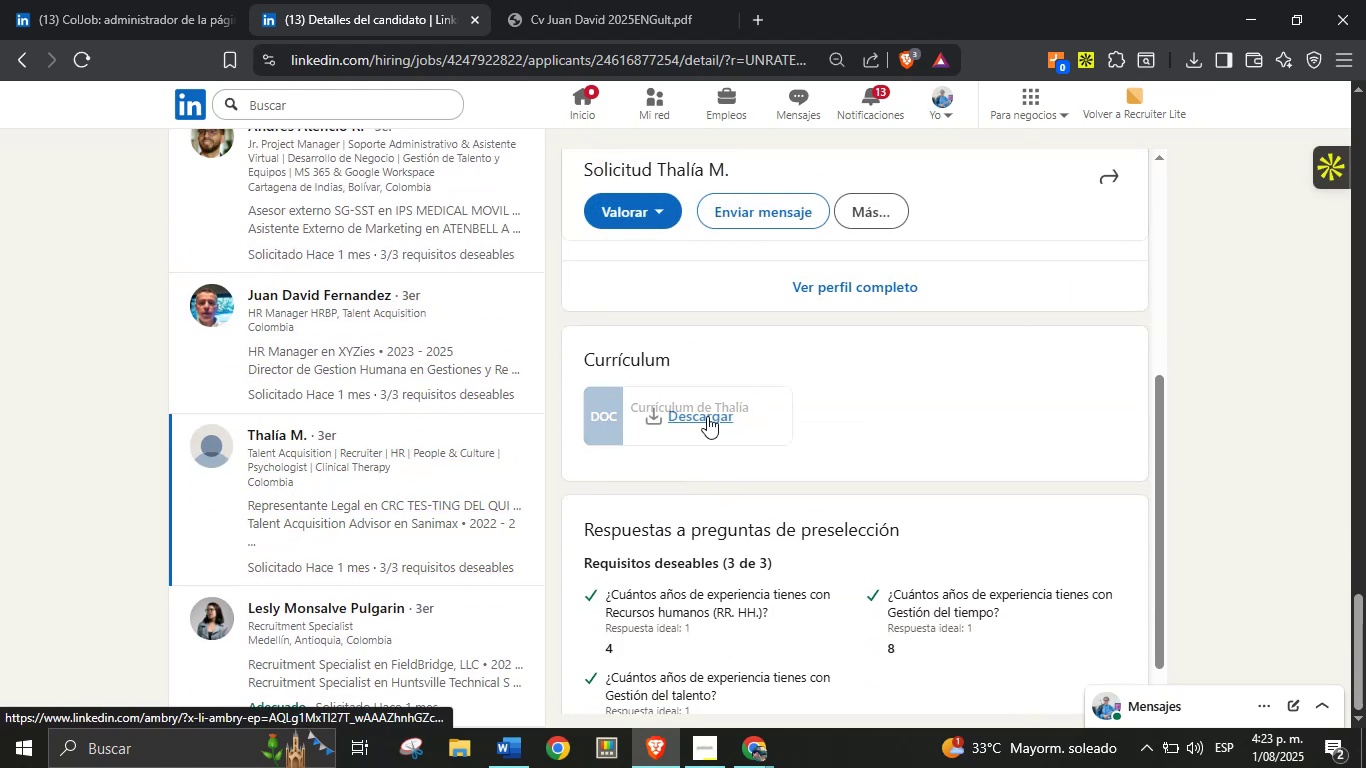 
left_click([707, 415])
 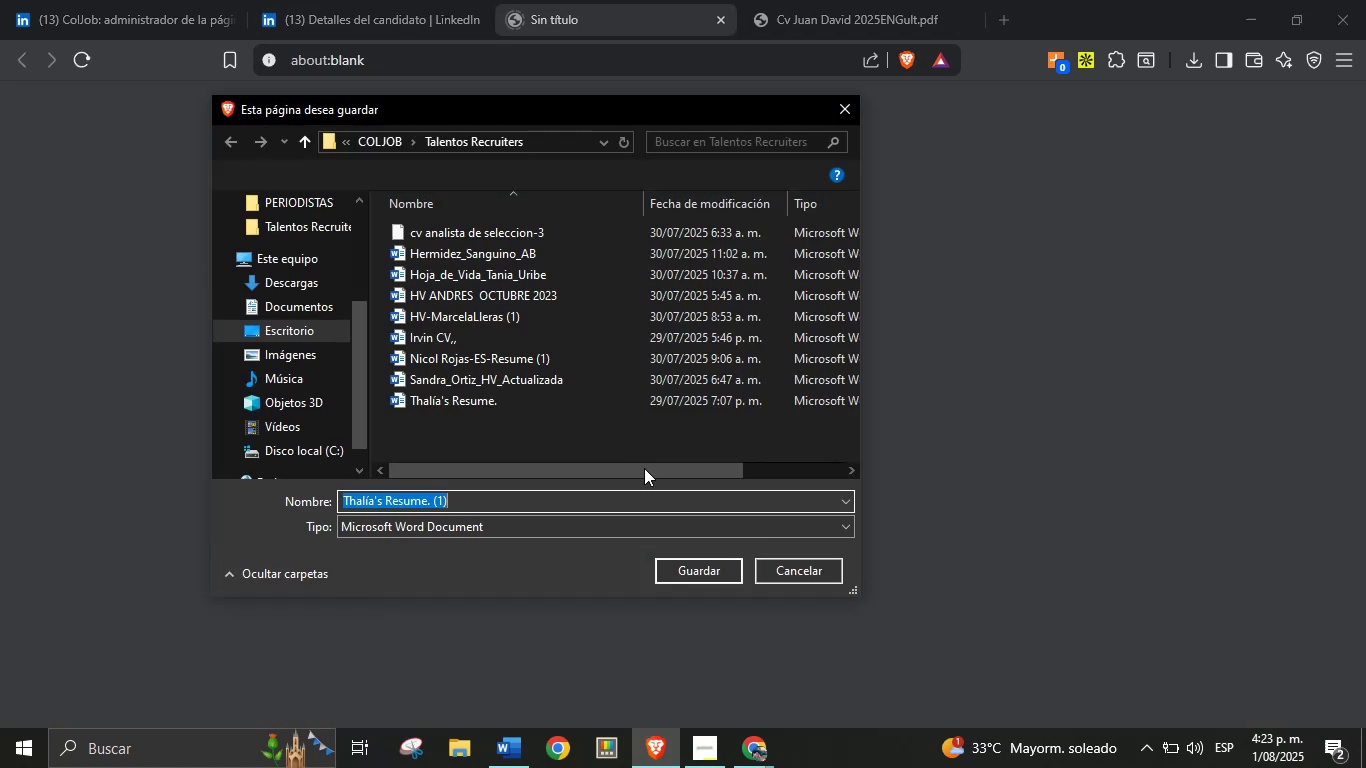 
left_click([729, 577])
 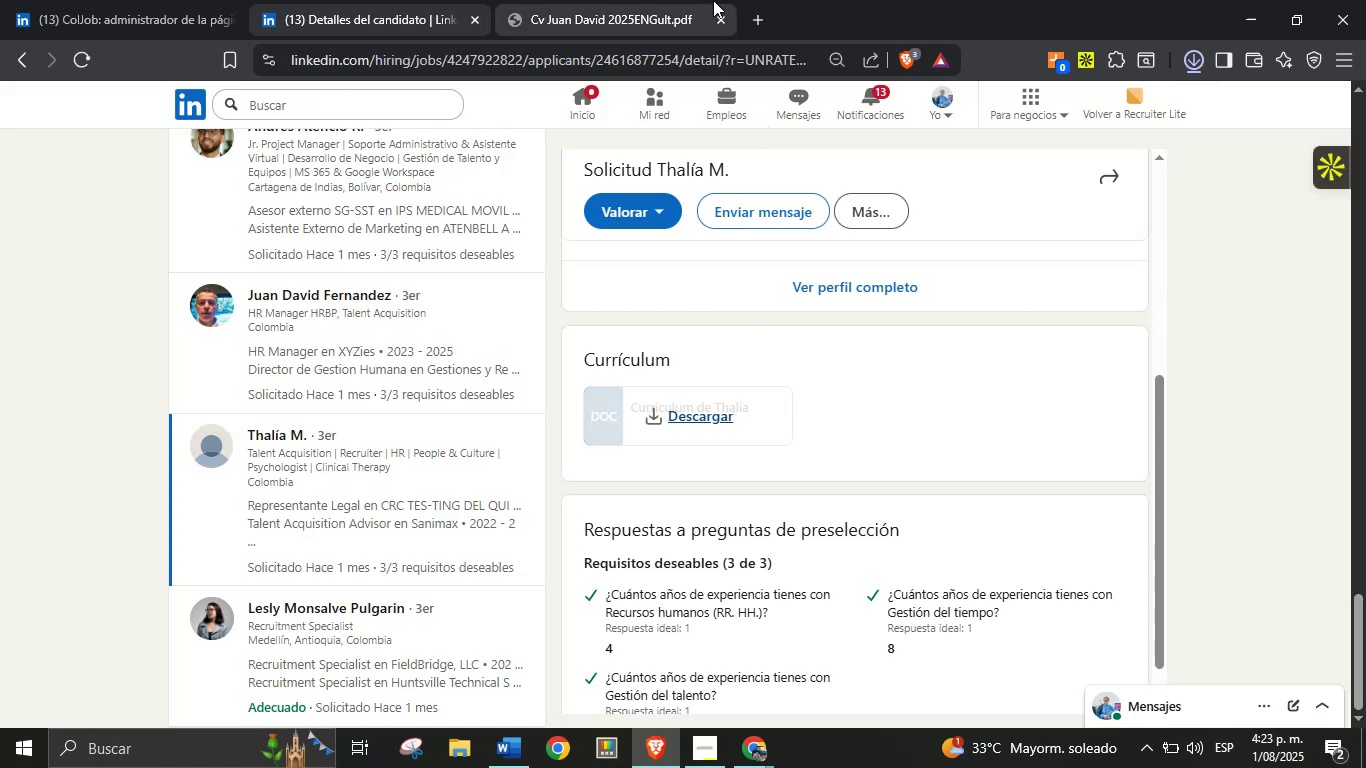 
left_click([674, 0])
 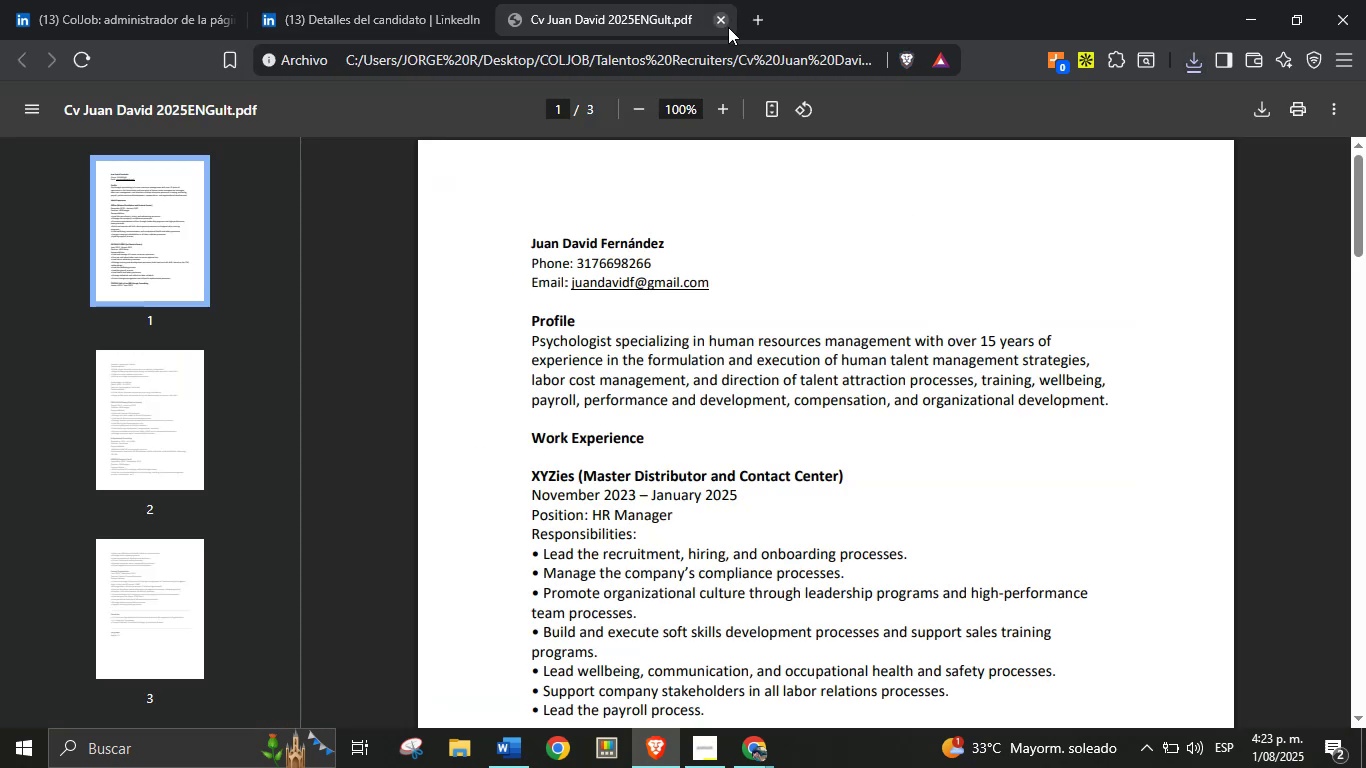 
left_click([725, 27])
 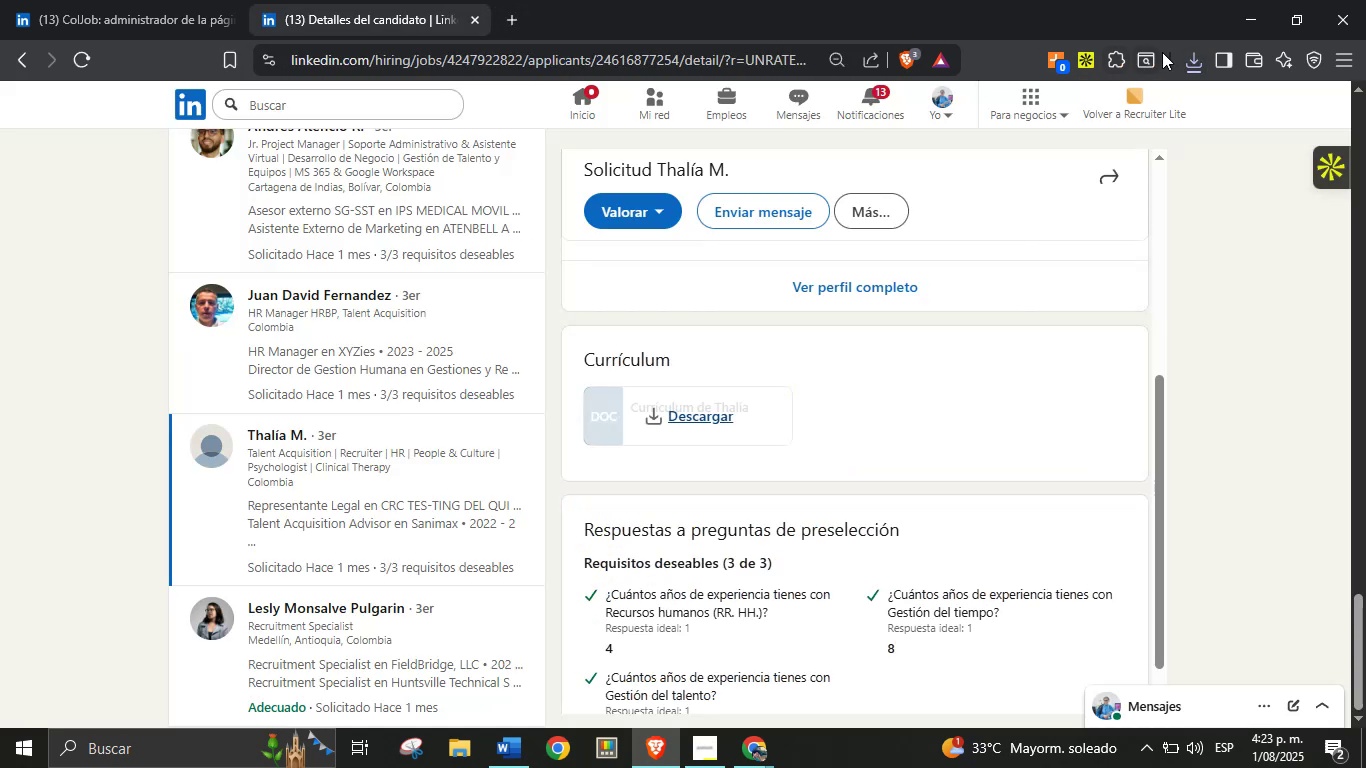 
left_click([1191, 61])
 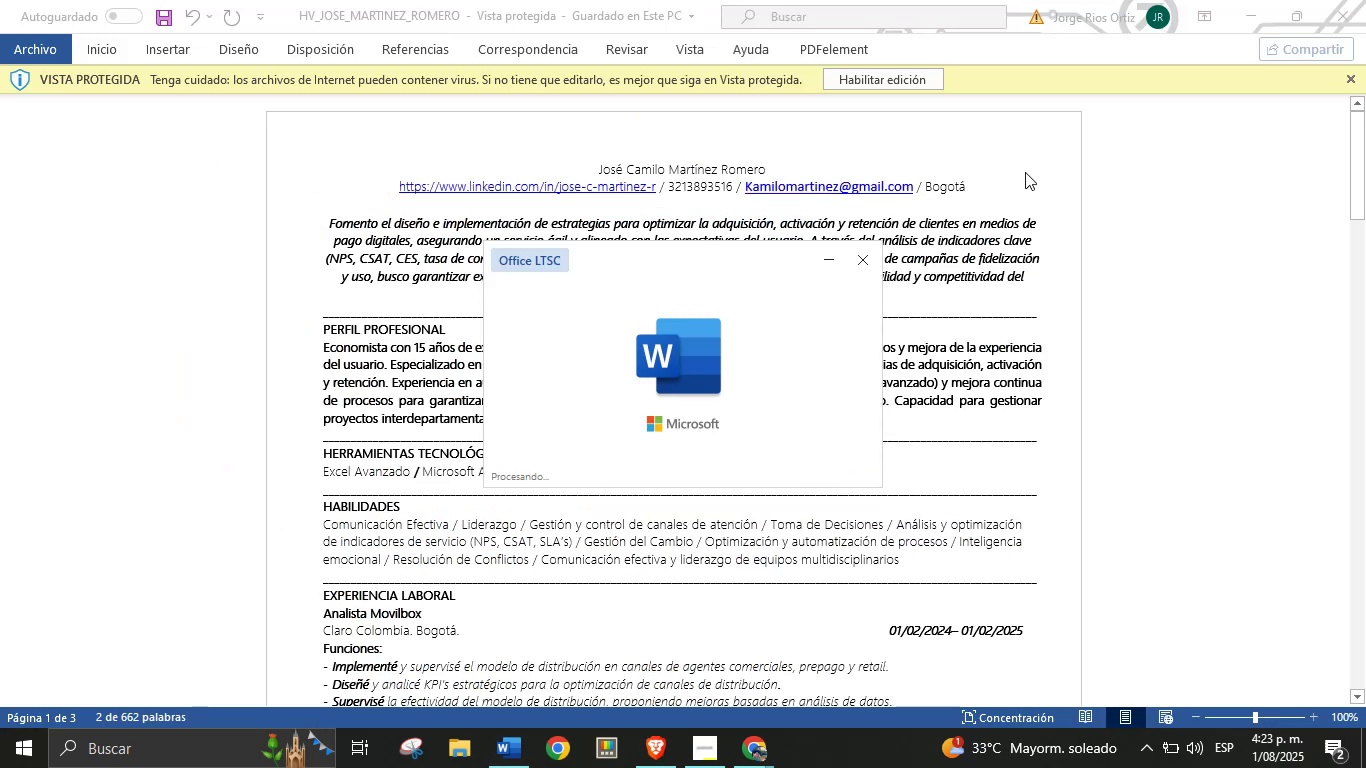 
wait(9.28)
 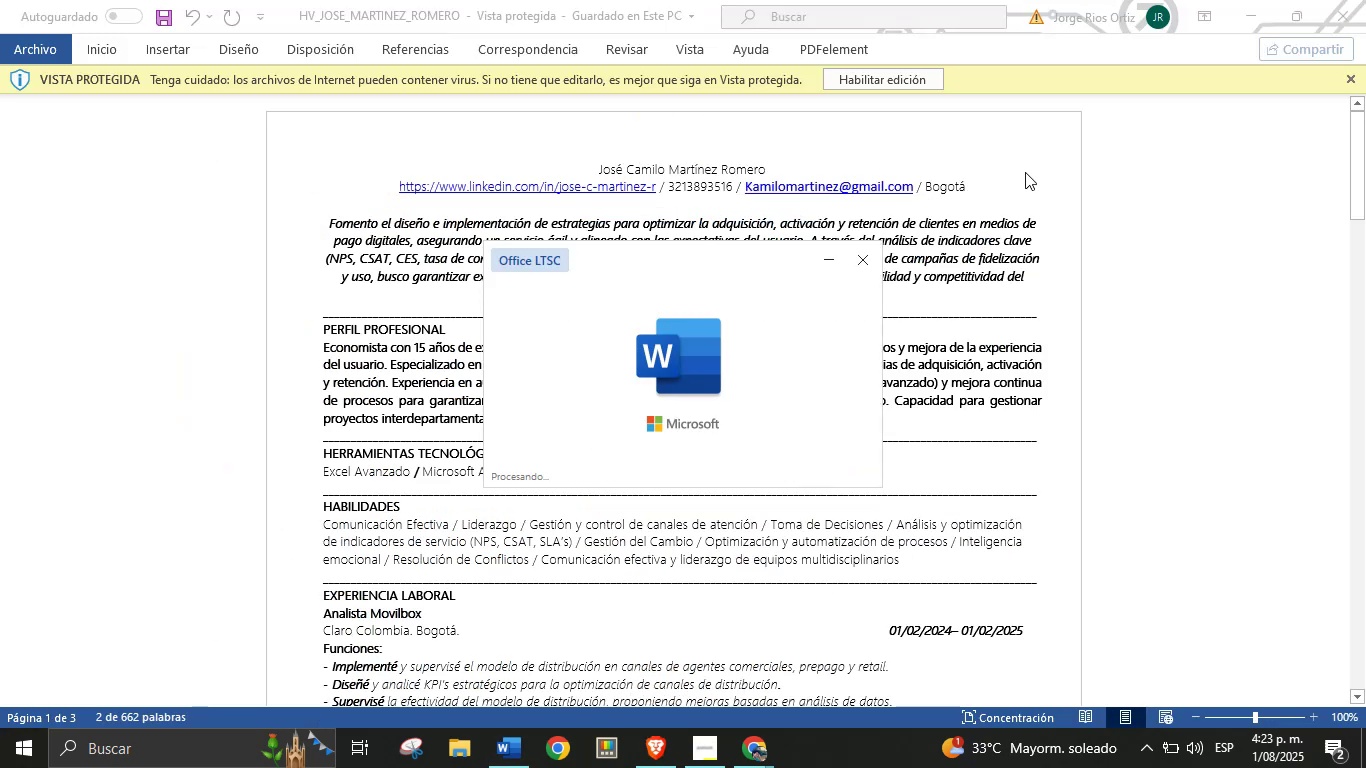 
double_click([701, 167])
 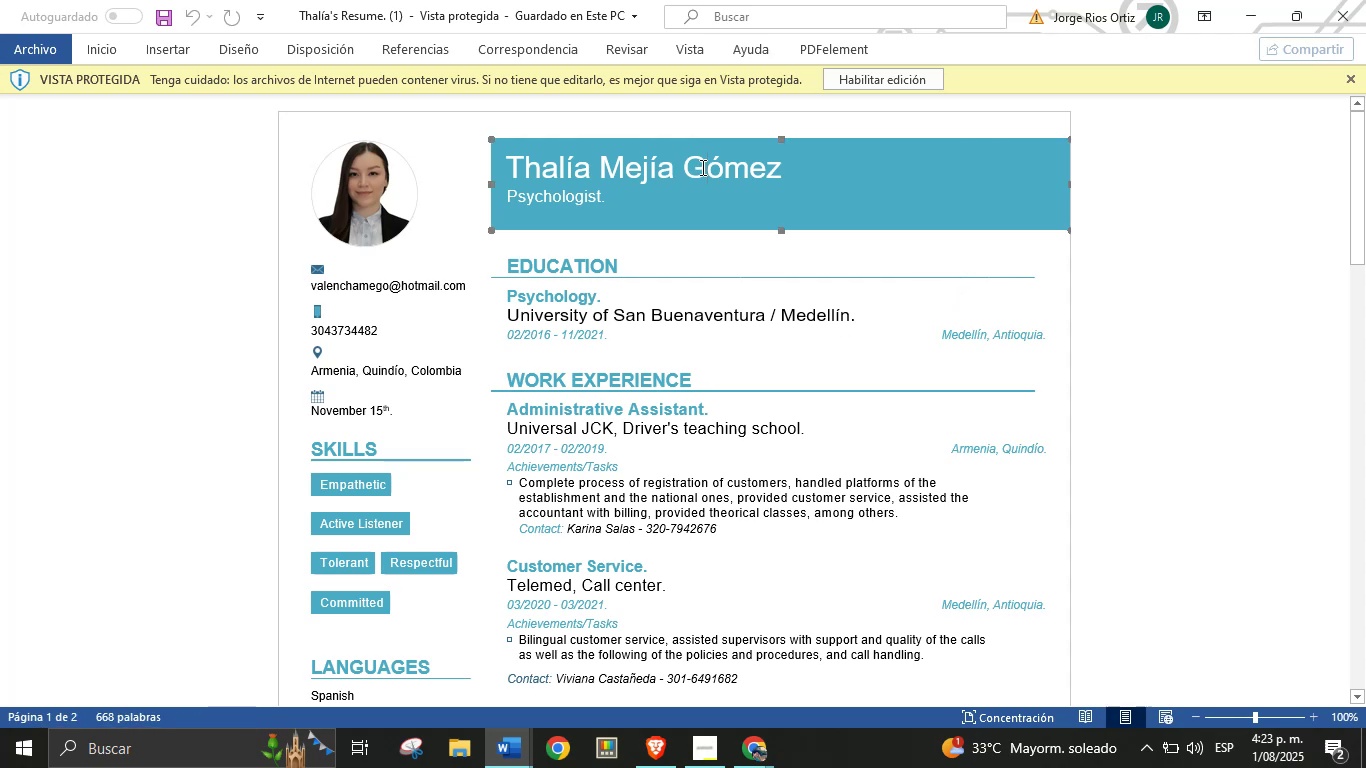 
triple_click([701, 167])
 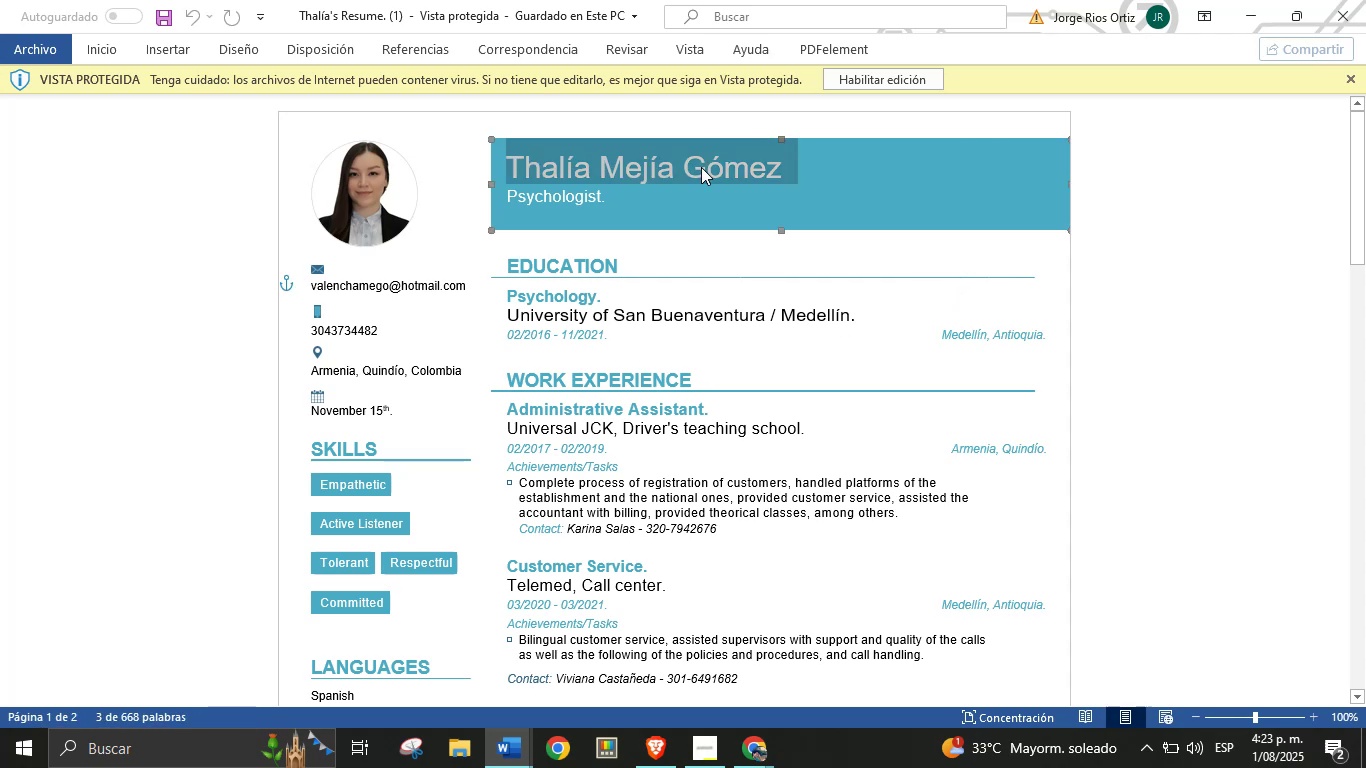 
key(Control+C)
 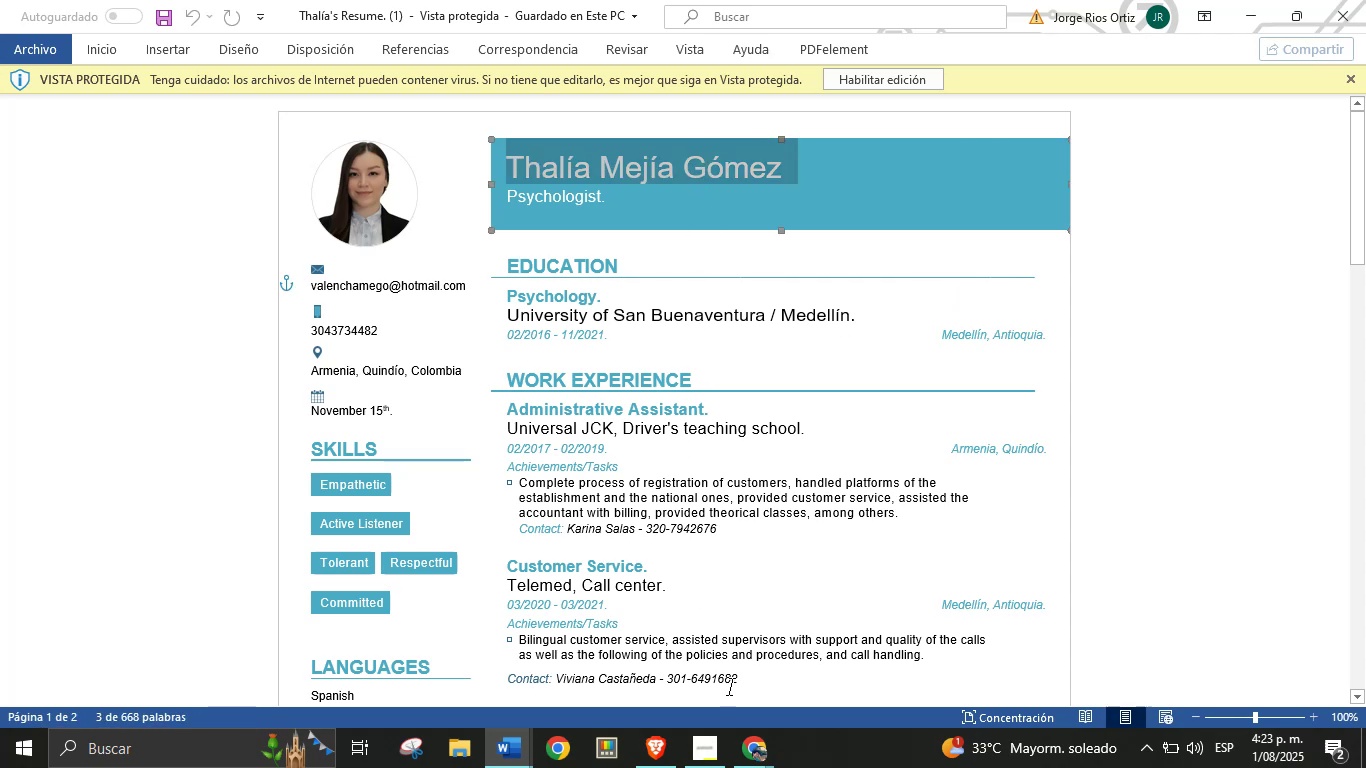 
left_click([760, 751])
 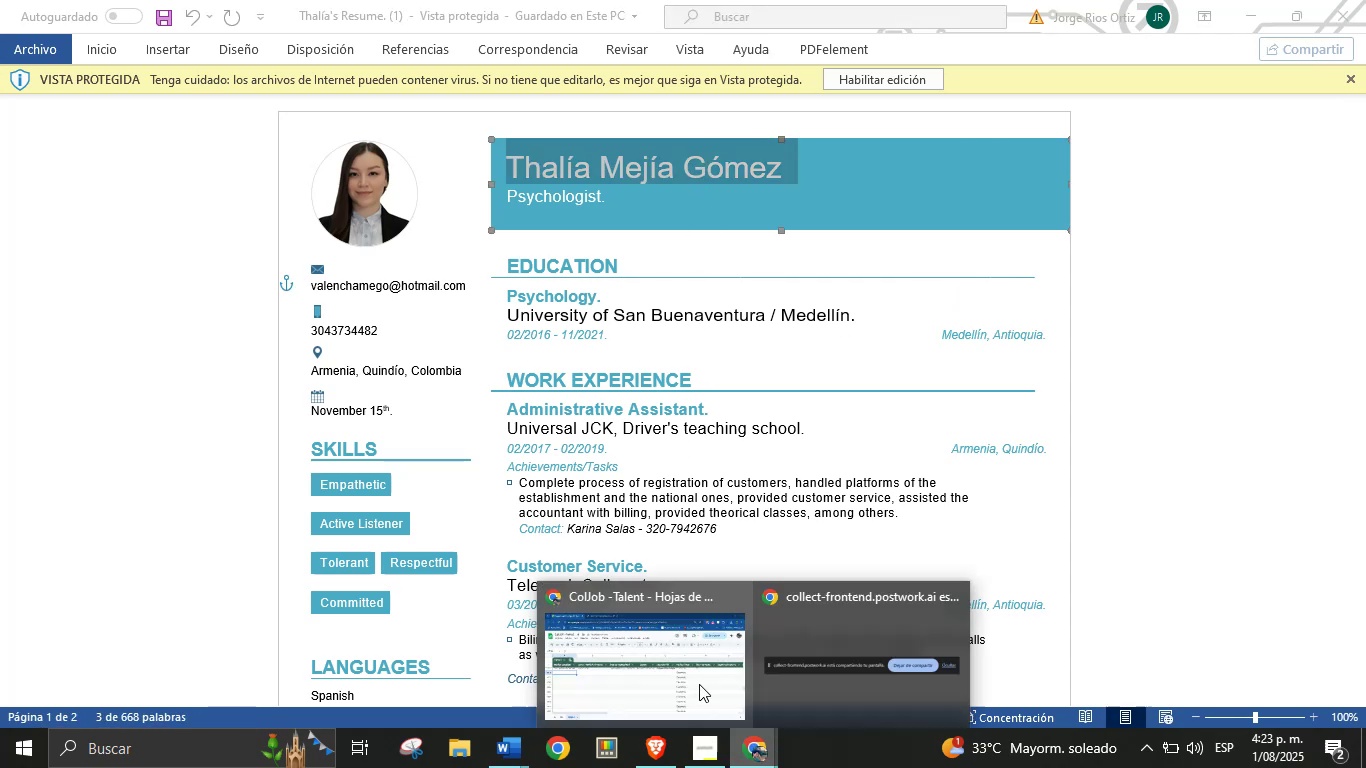 
double_click([699, 684])
 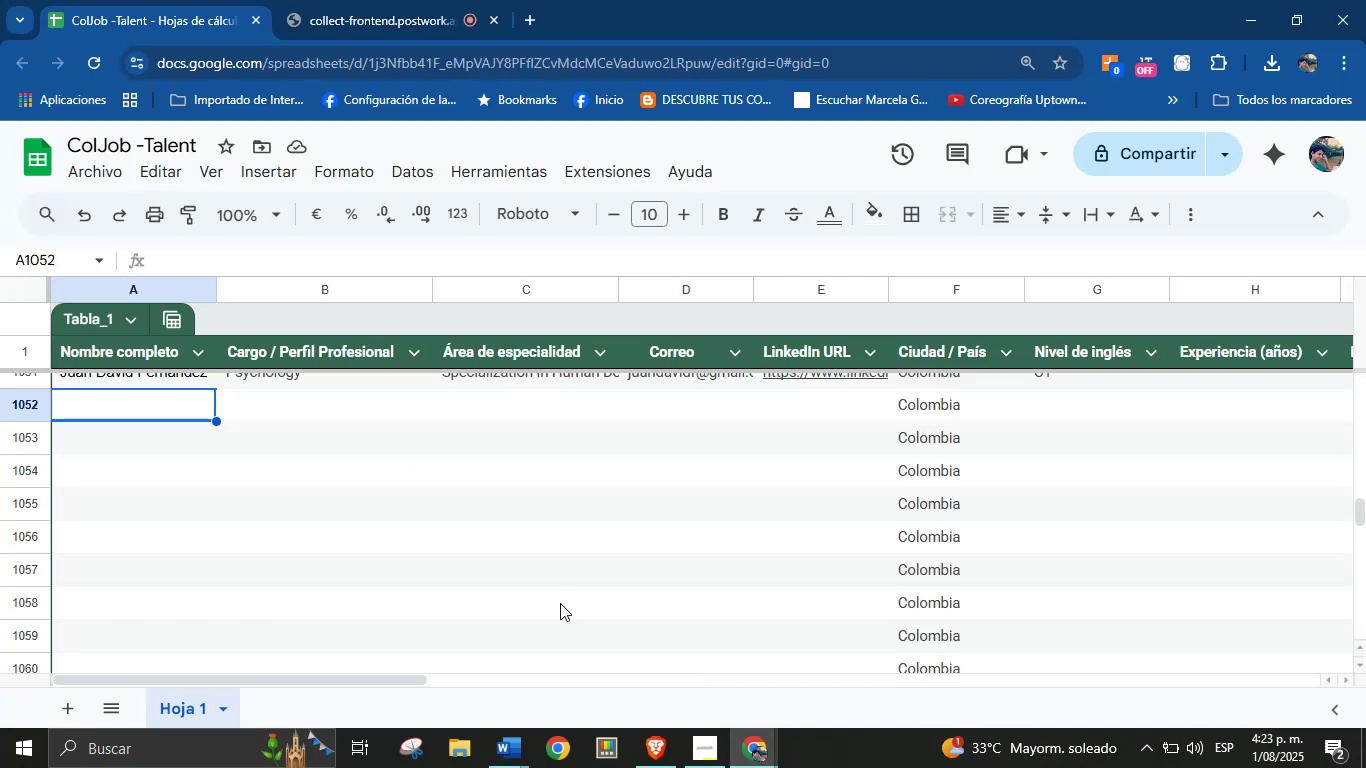 
key(Control+V)
 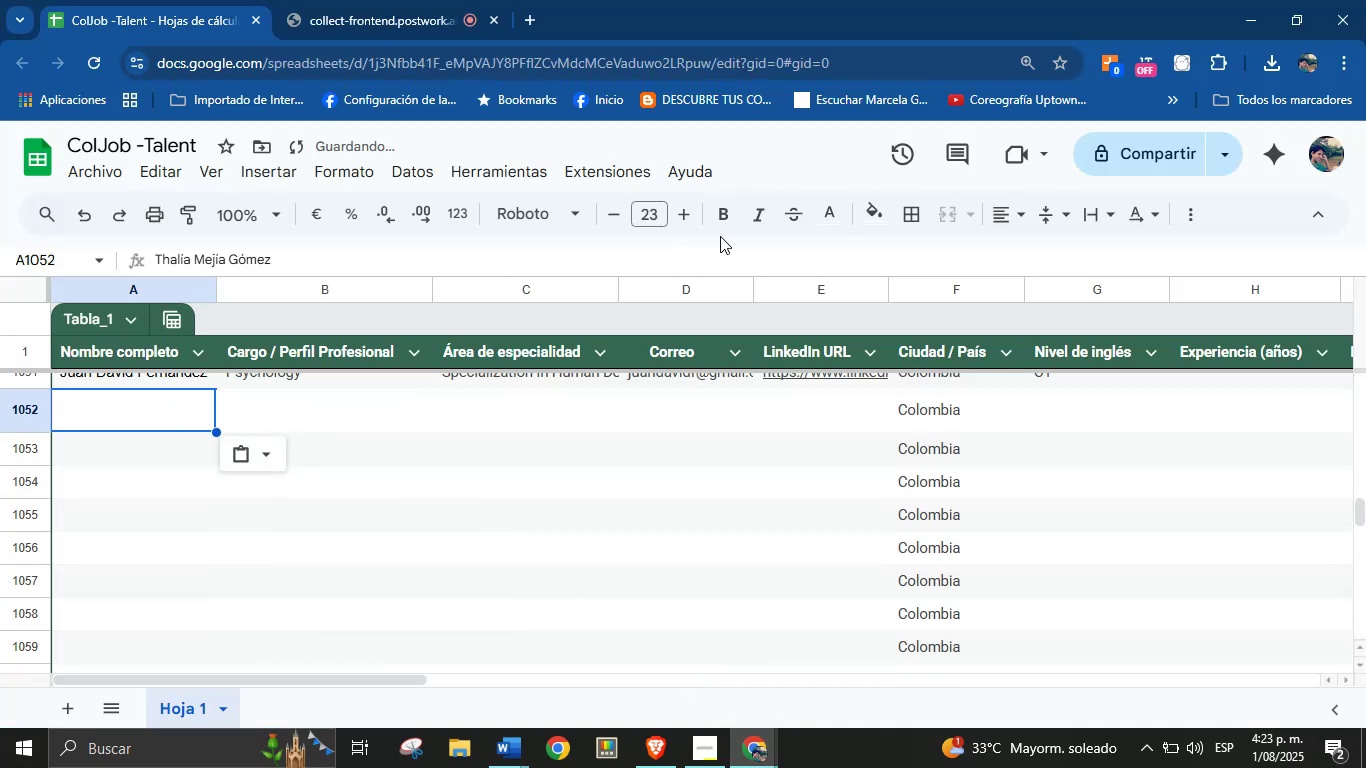 
left_click([842, 221])
 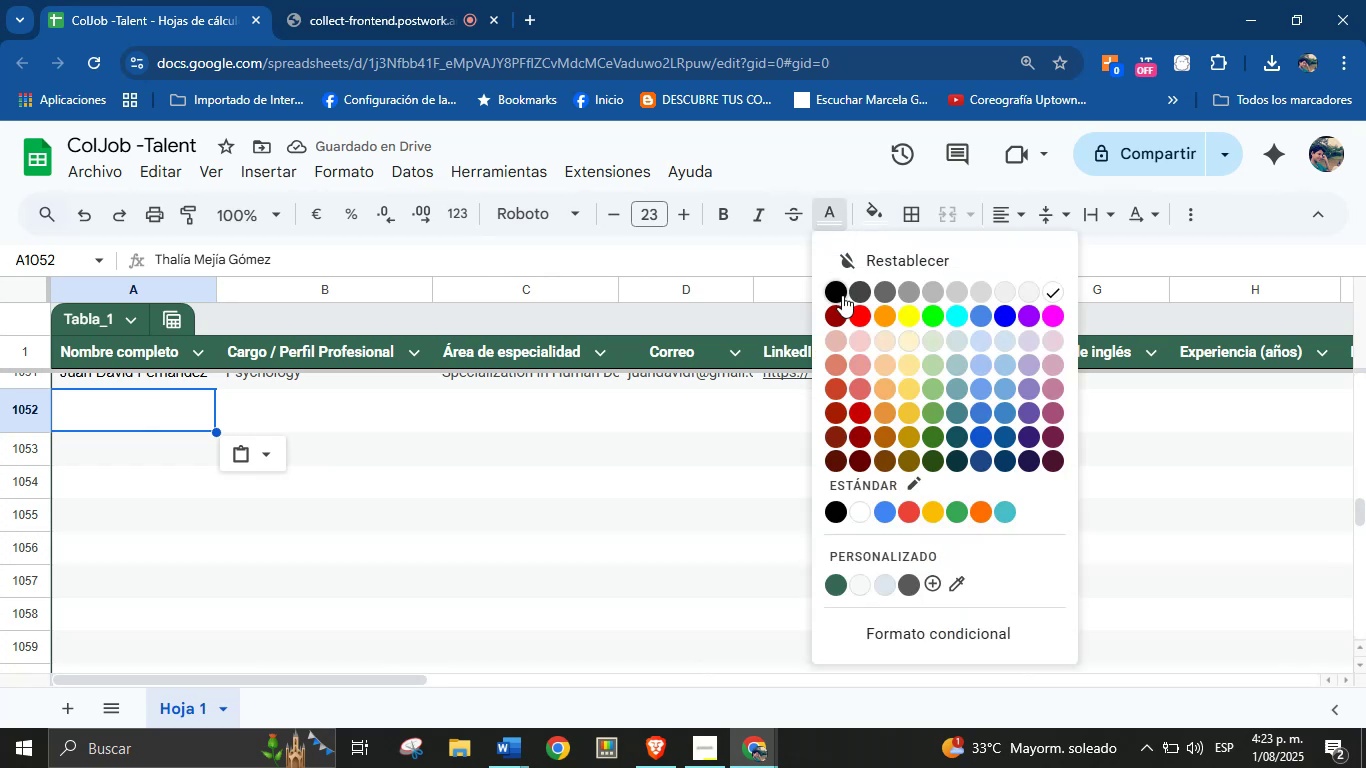 
left_click([838, 288])
 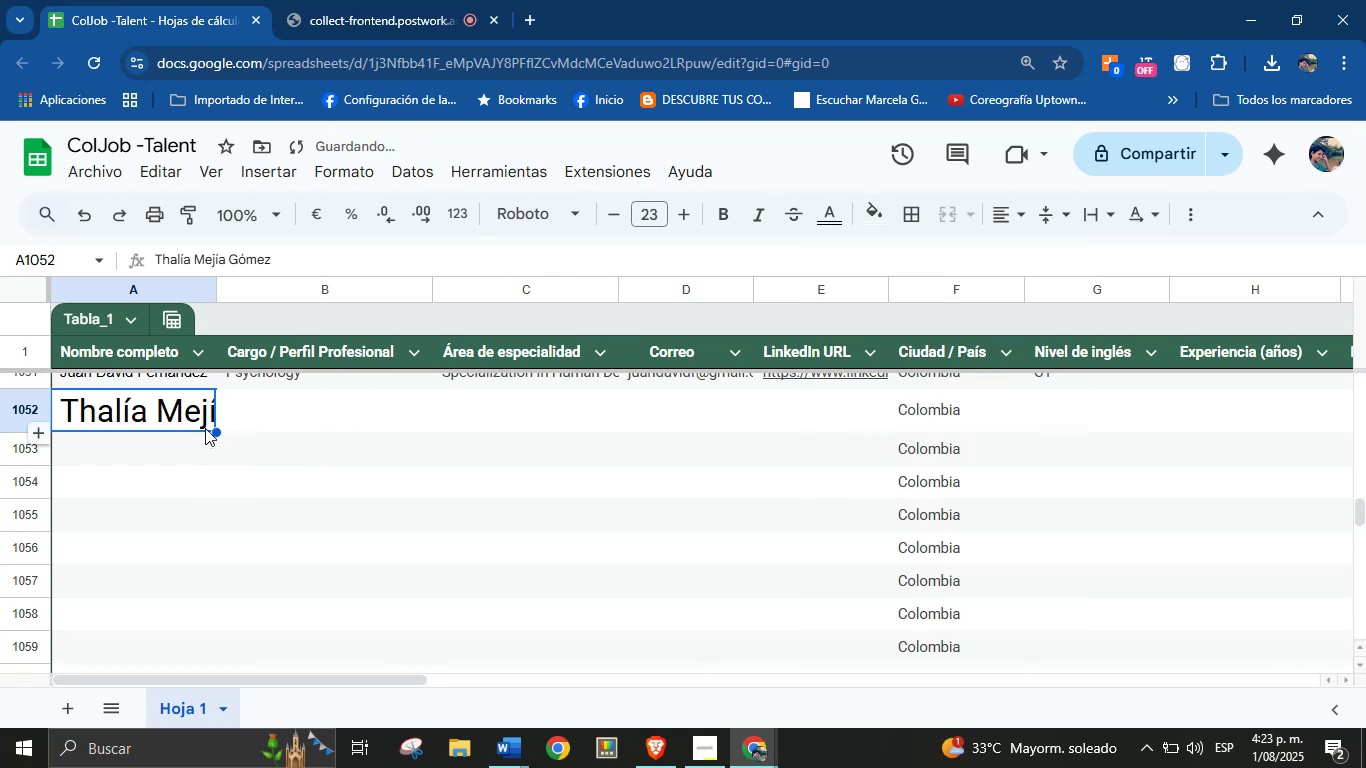 
left_click([196, 445])
 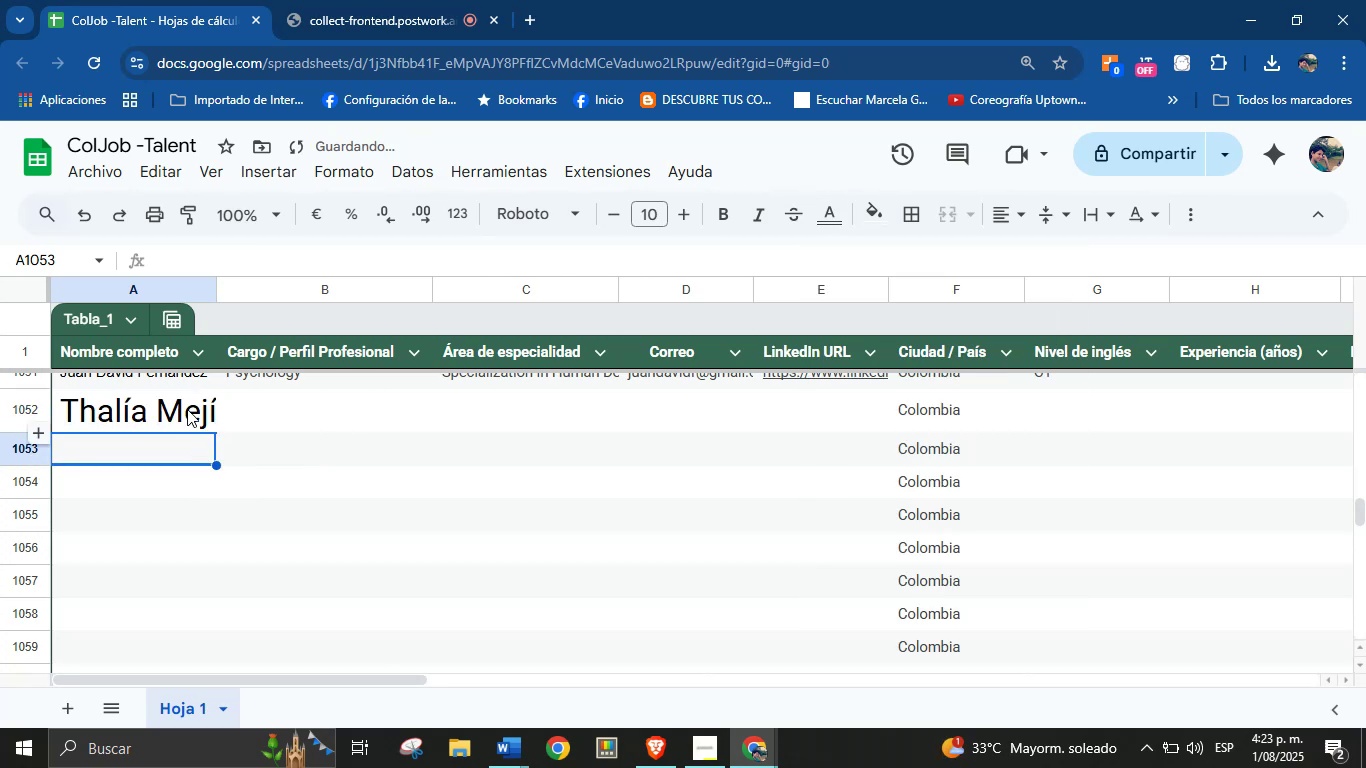 
left_click([187, 404])
 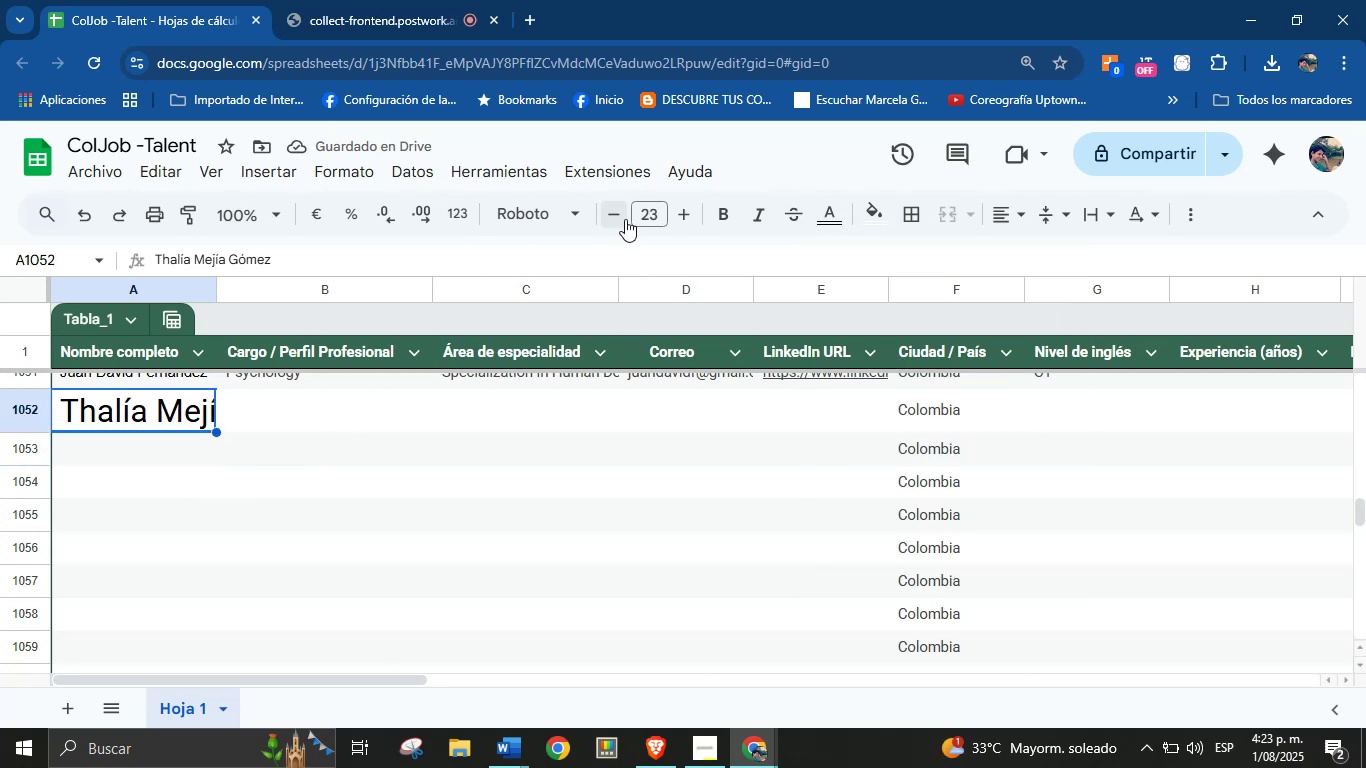 
double_click([622, 215])
 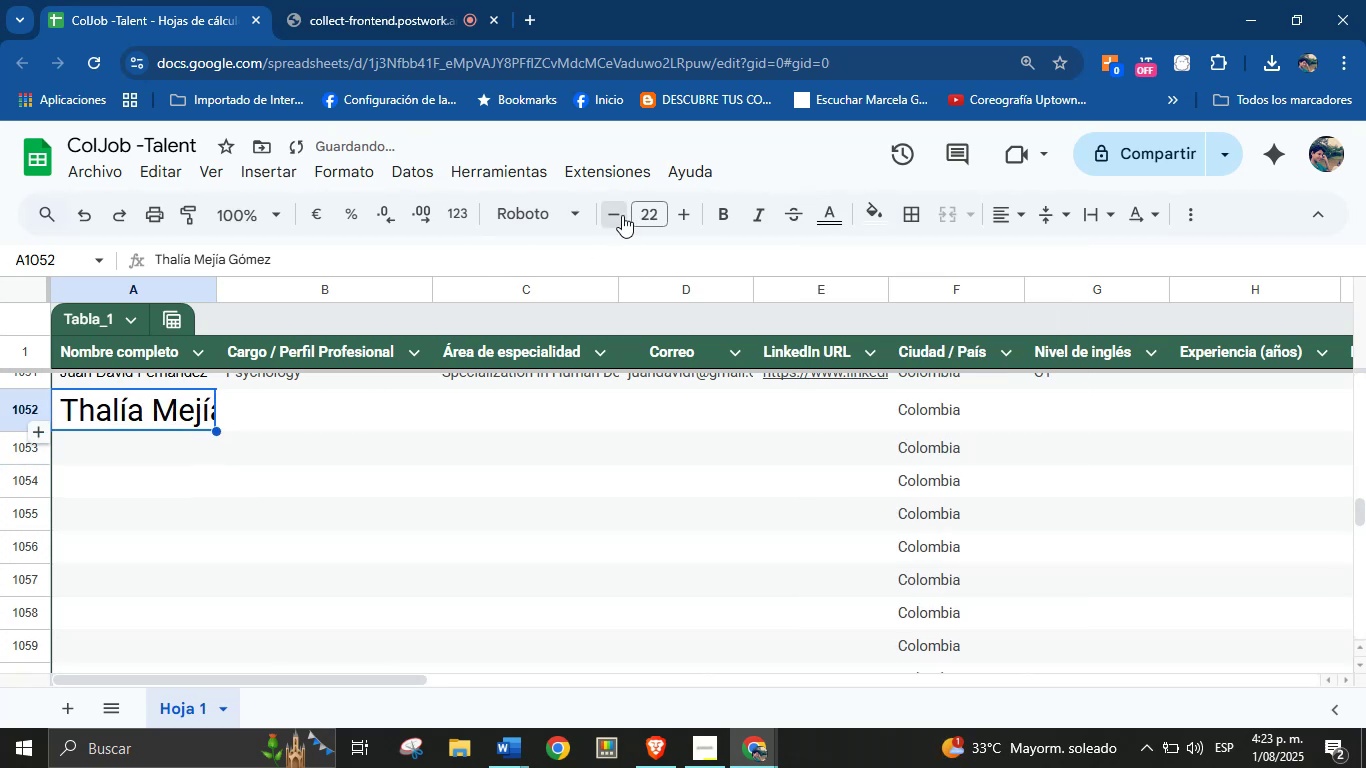 
triple_click([622, 215])
 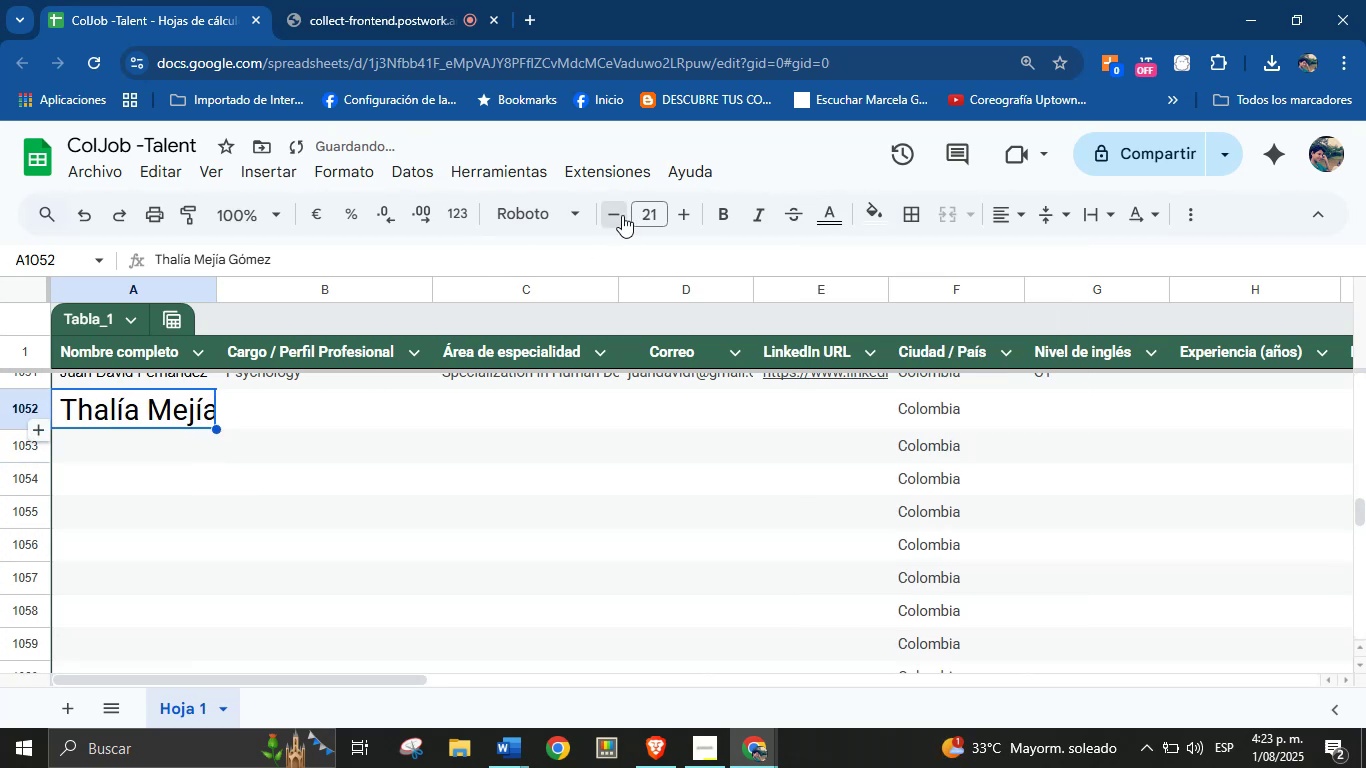 
triple_click([622, 215])
 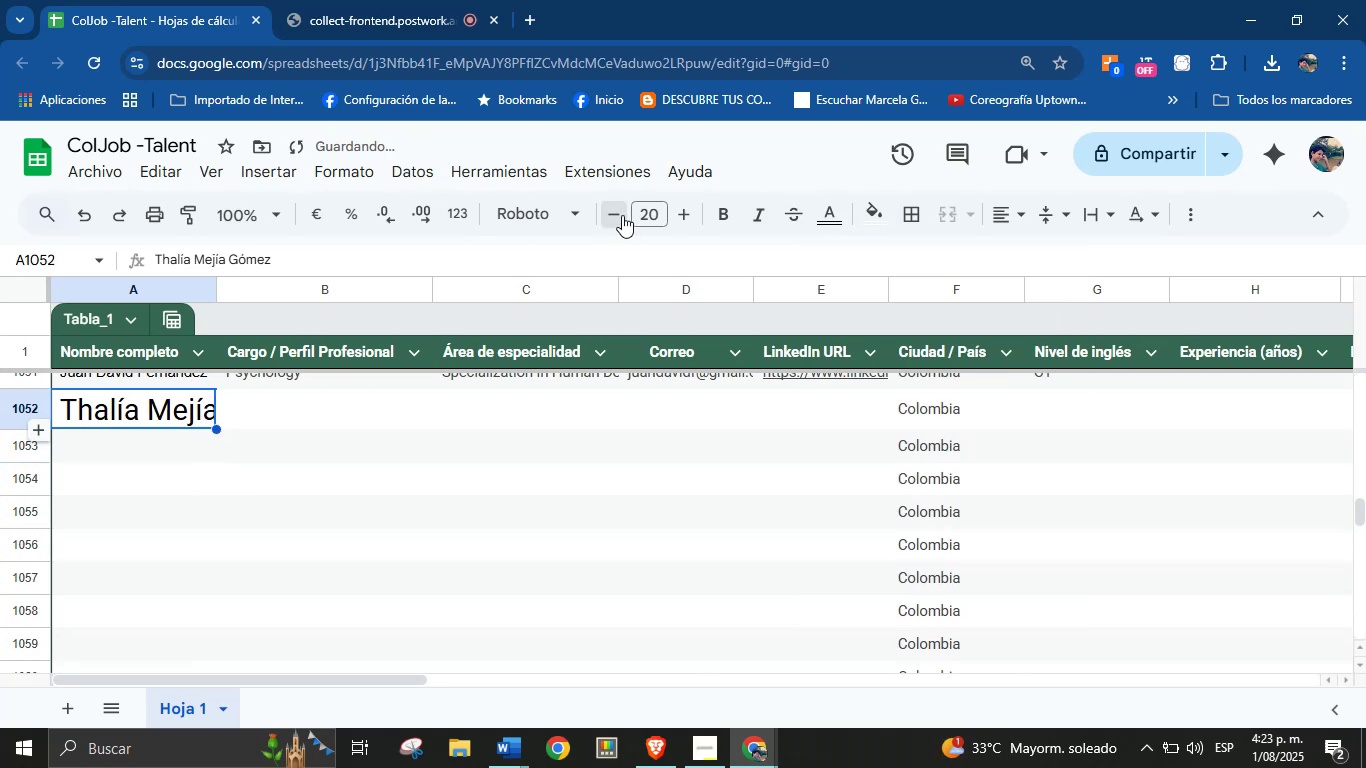 
triple_click([622, 215])
 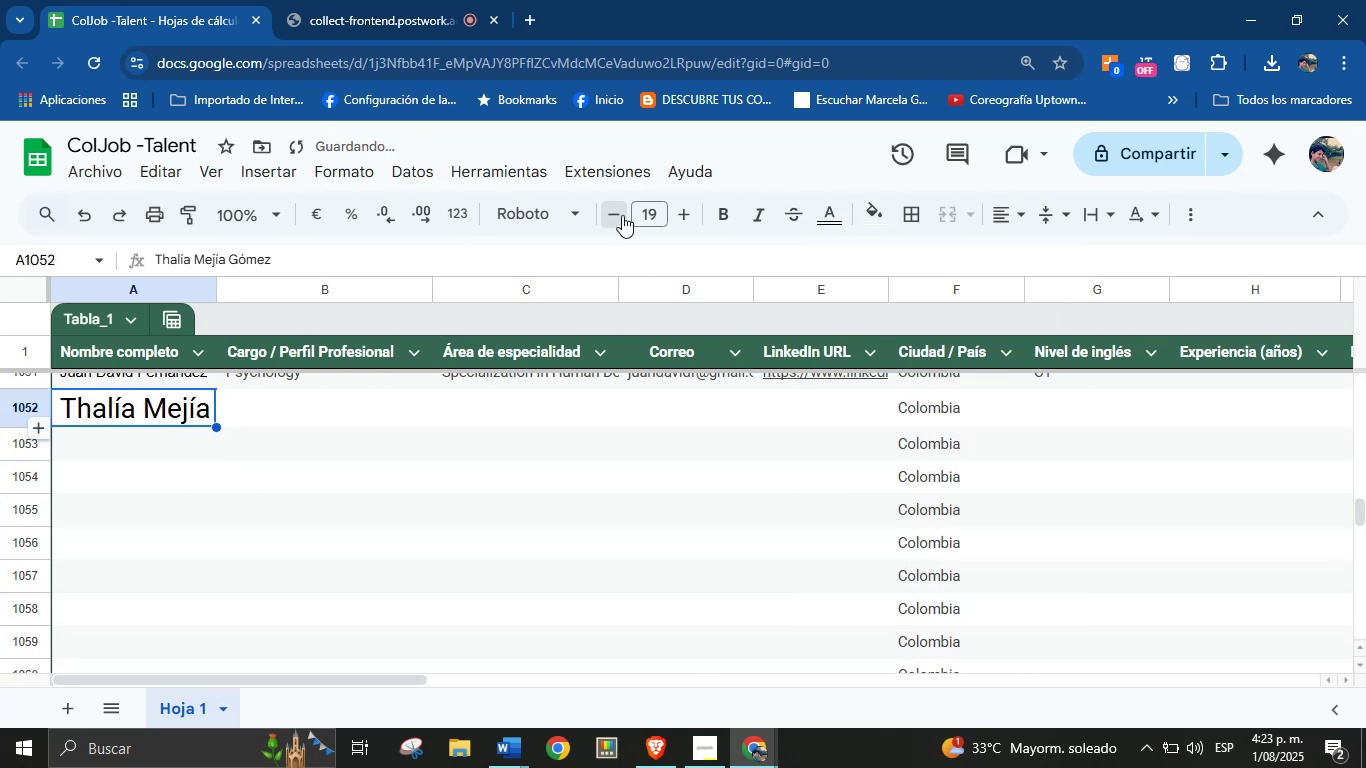 
triple_click([622, 215])
 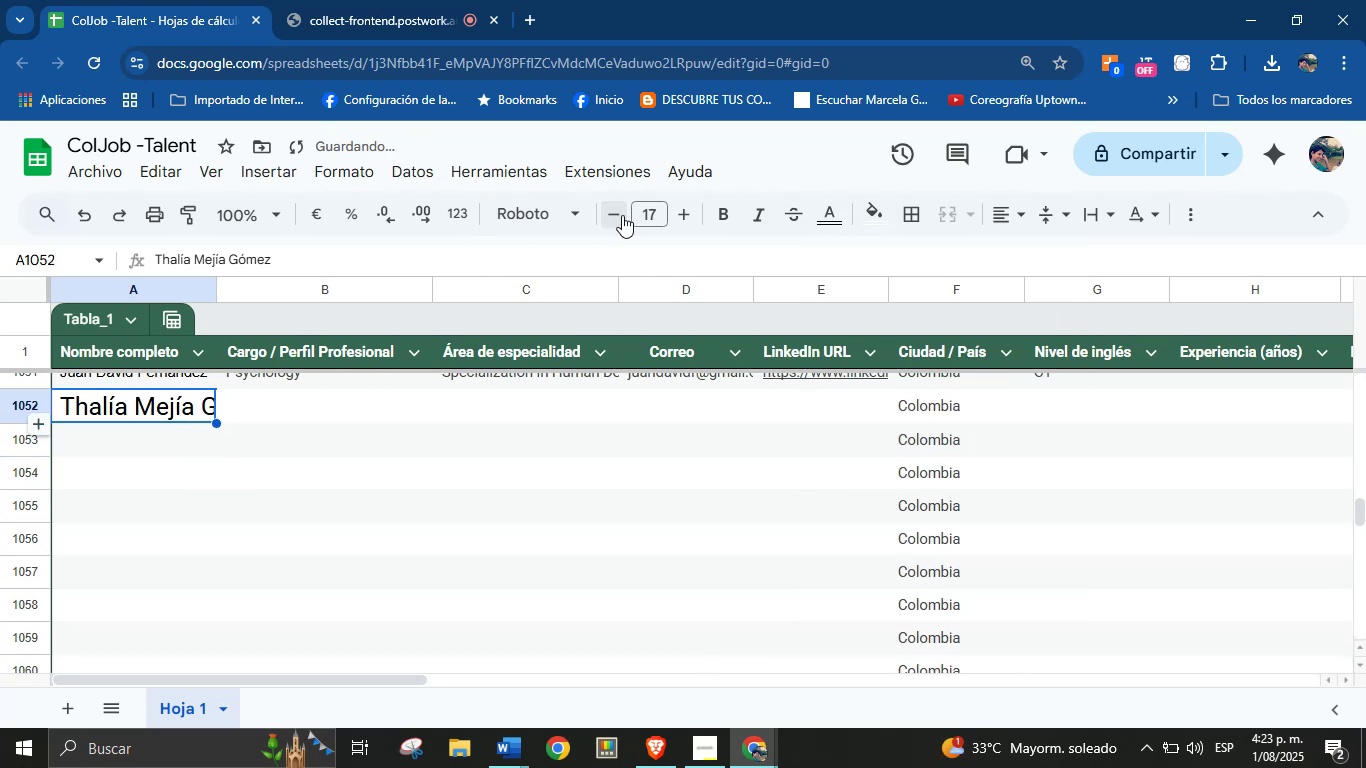 
triple_click([622, 215])
 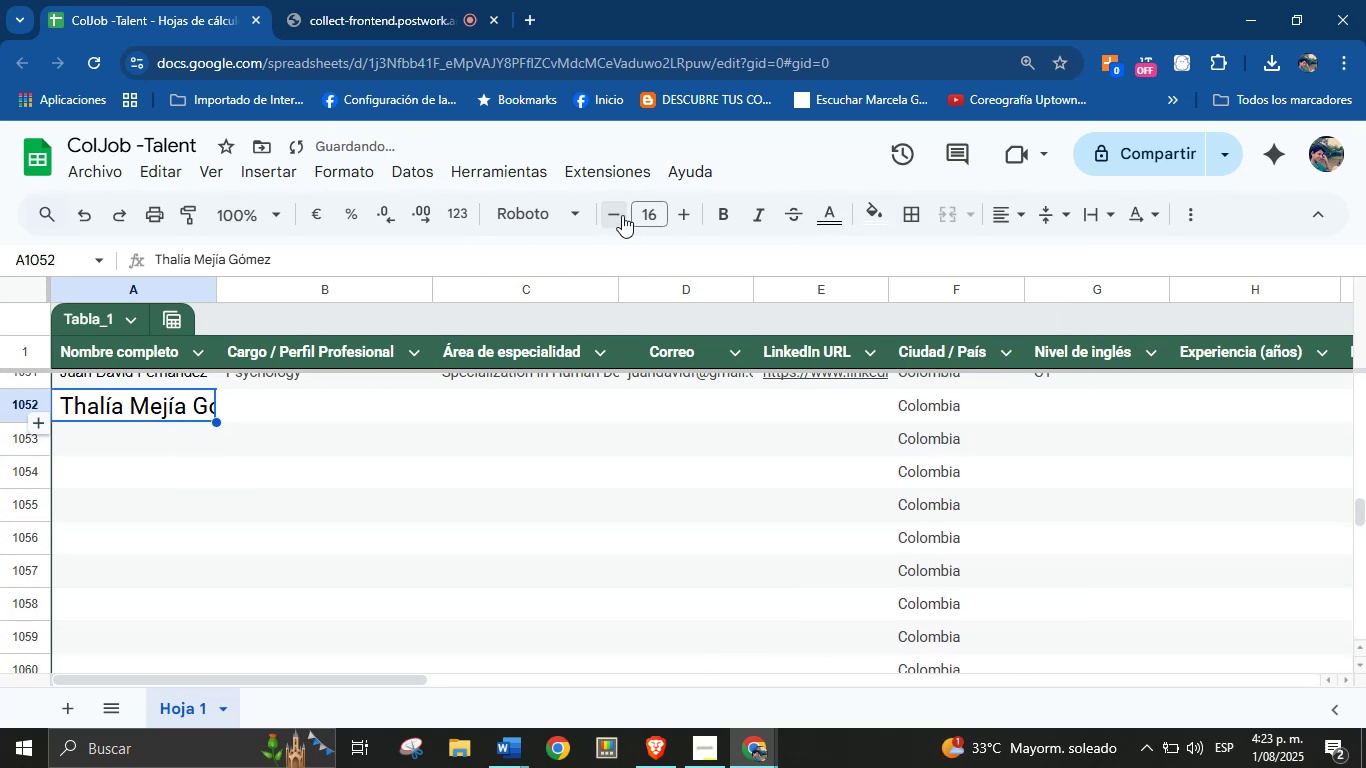 
triple_click([622, 215])
 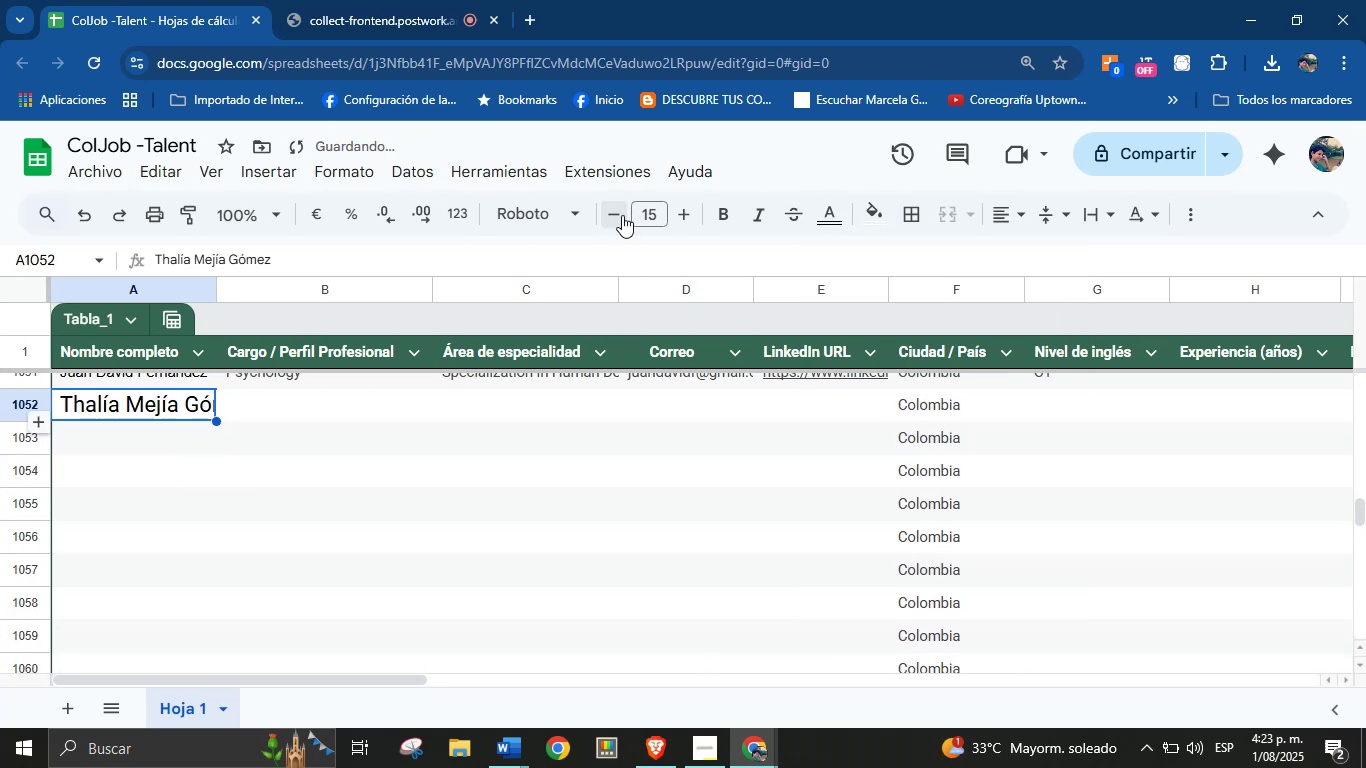 
triple_click([622, 215])
 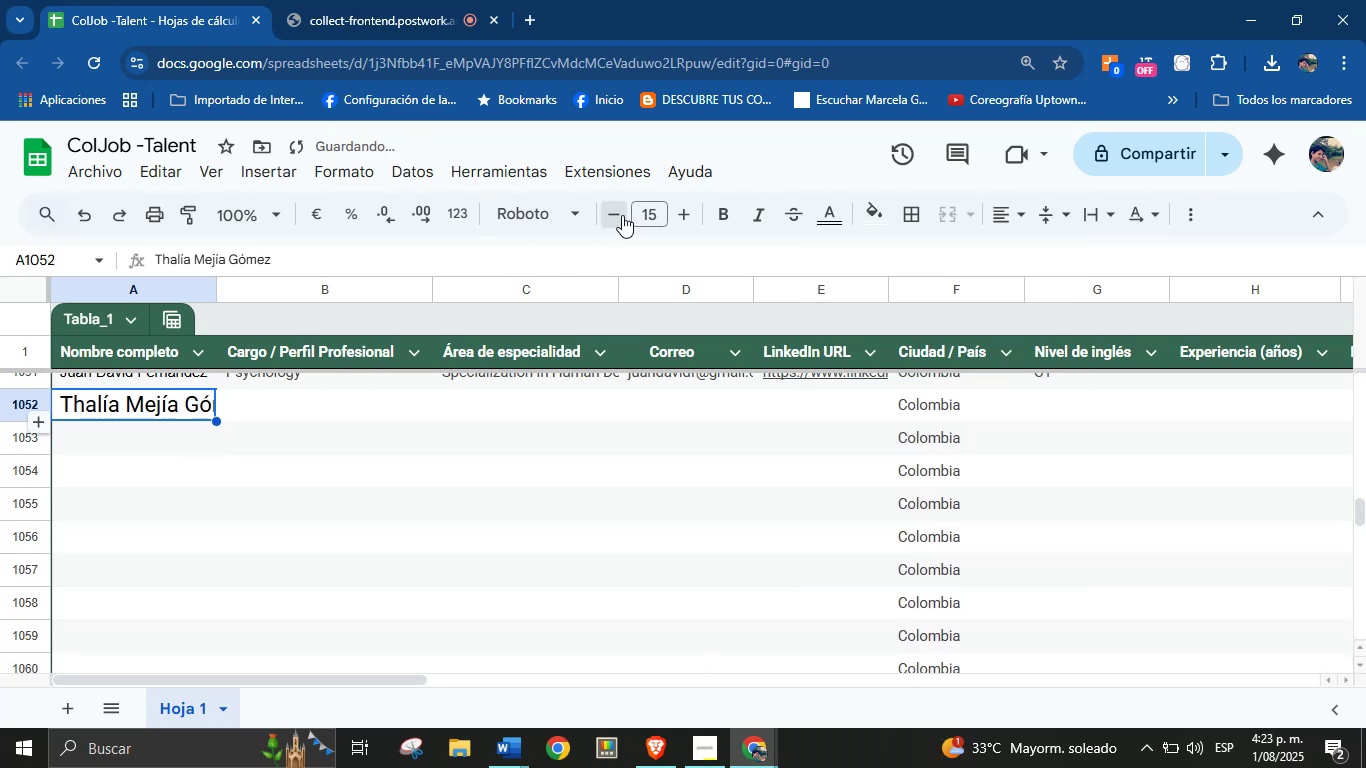 
triple_click([622, 215])
 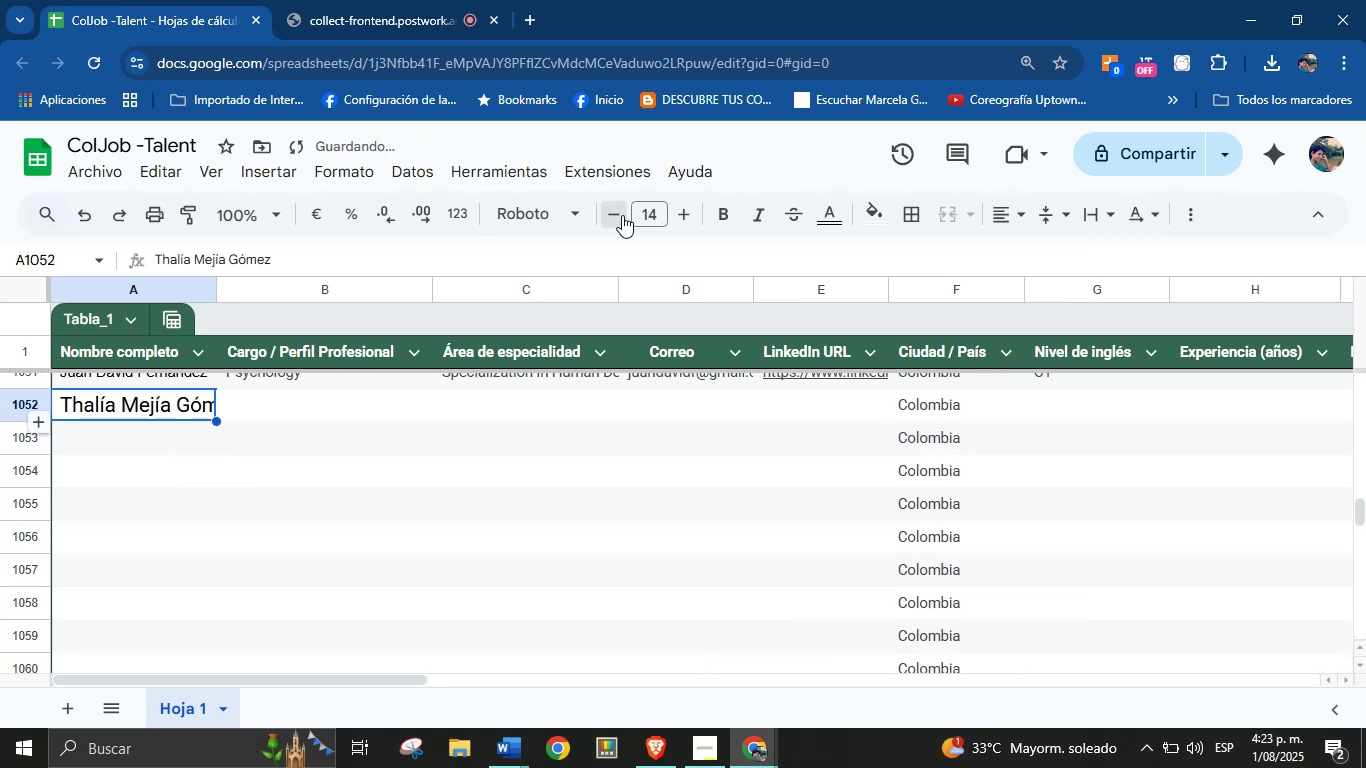 
triple_click([622, 215])
 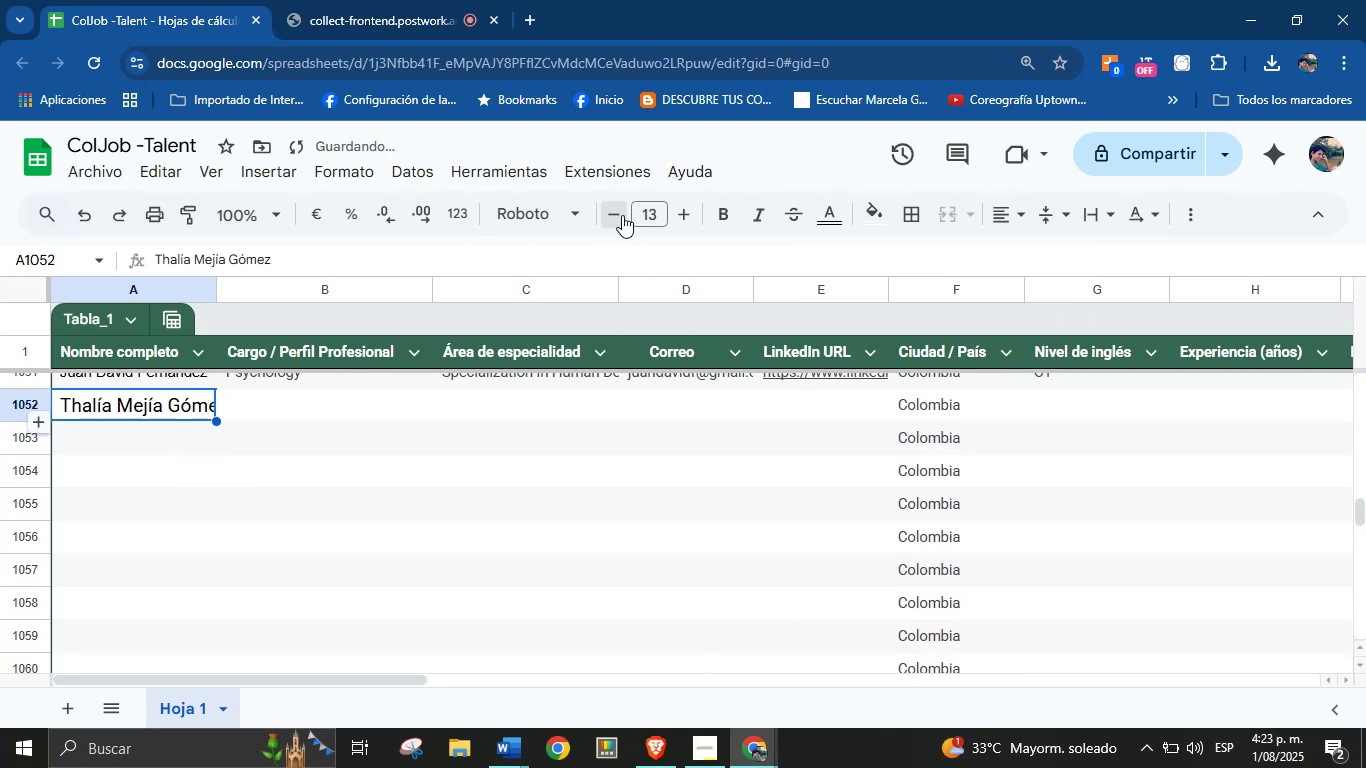 
triple_click([622, 215])
 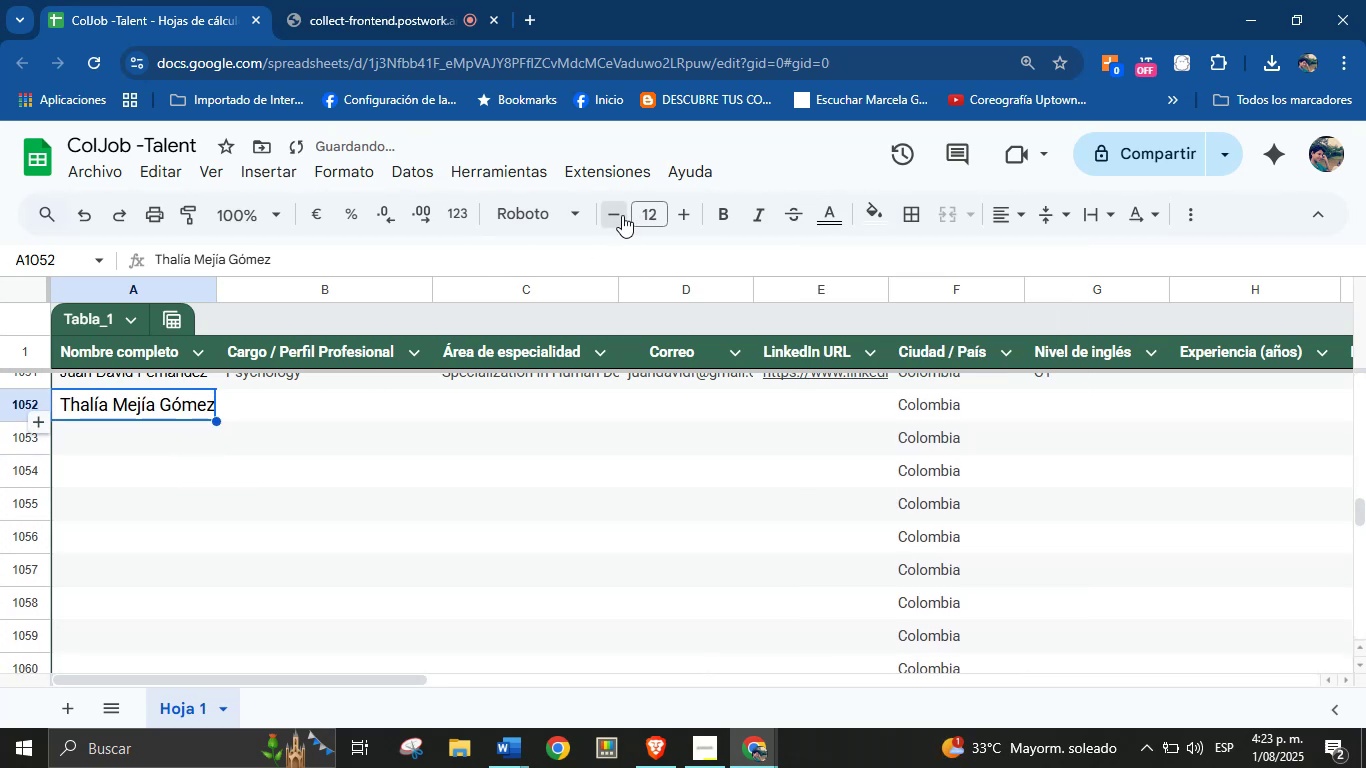 
triple_click([622, 215])
 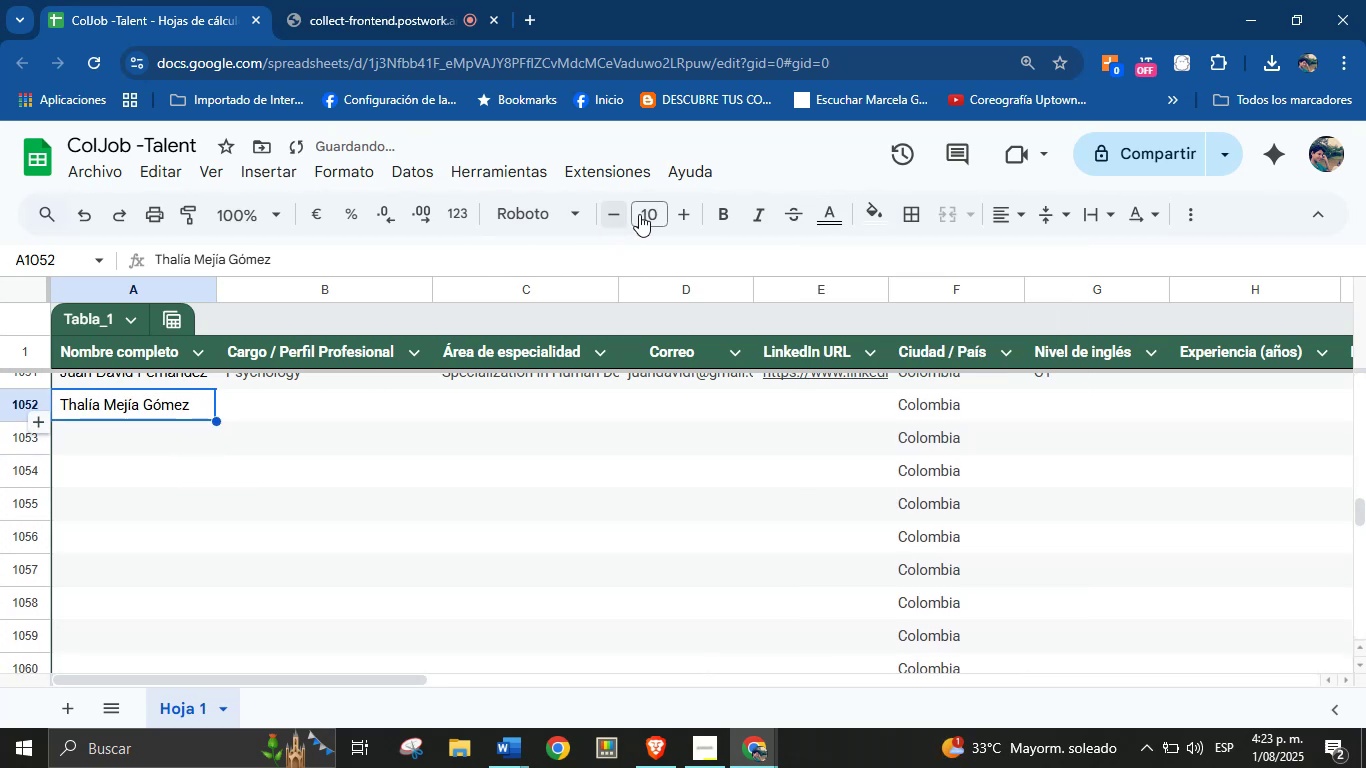 
left_click([681, 214])
 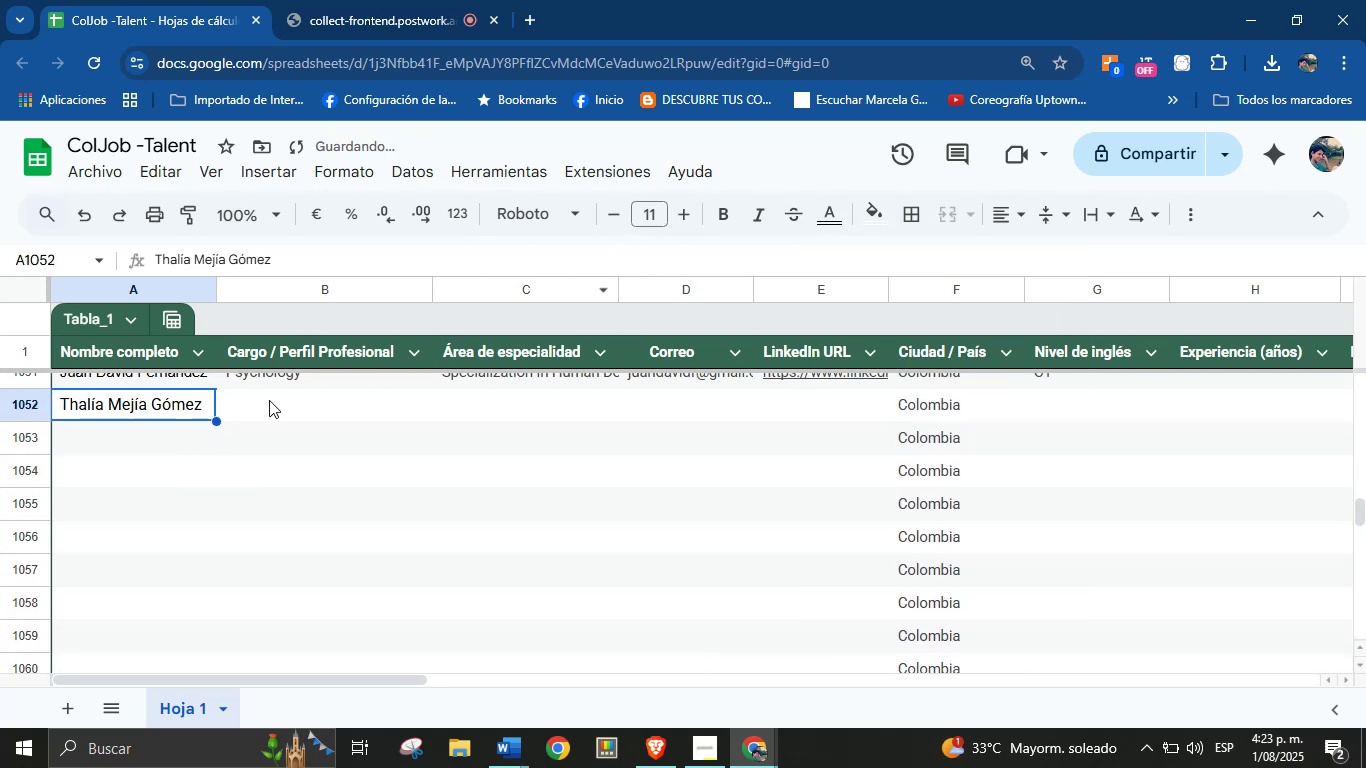 
left_click([269, 400])
 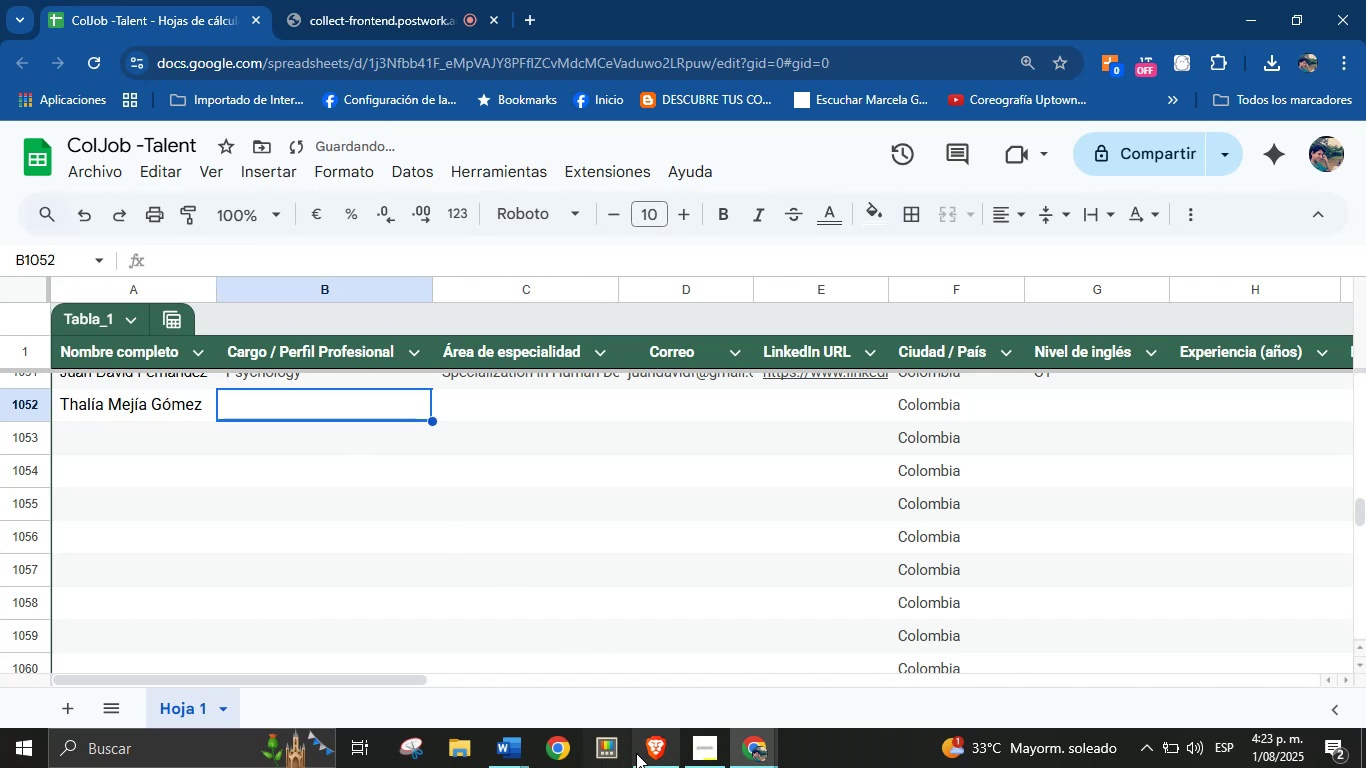 
left_click([657, 748])
 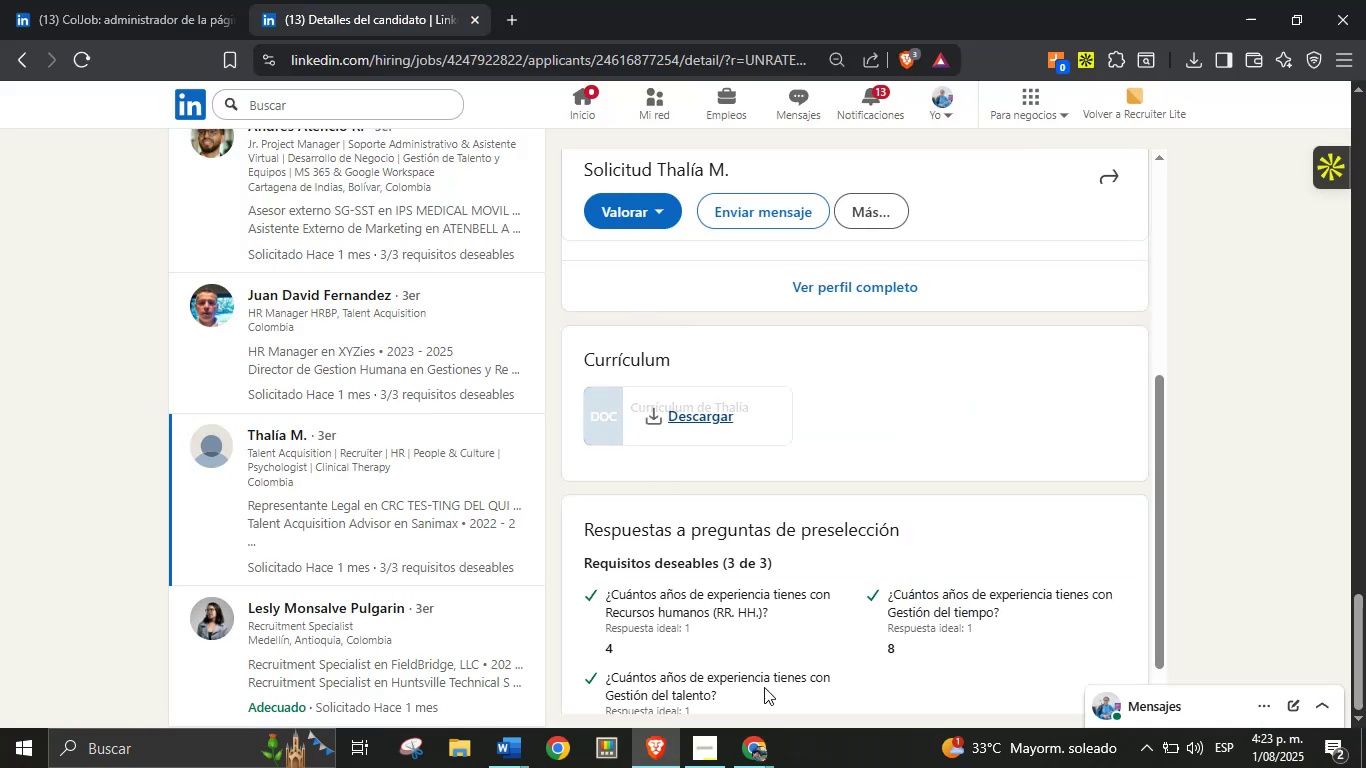 
left_click([725, 767])
 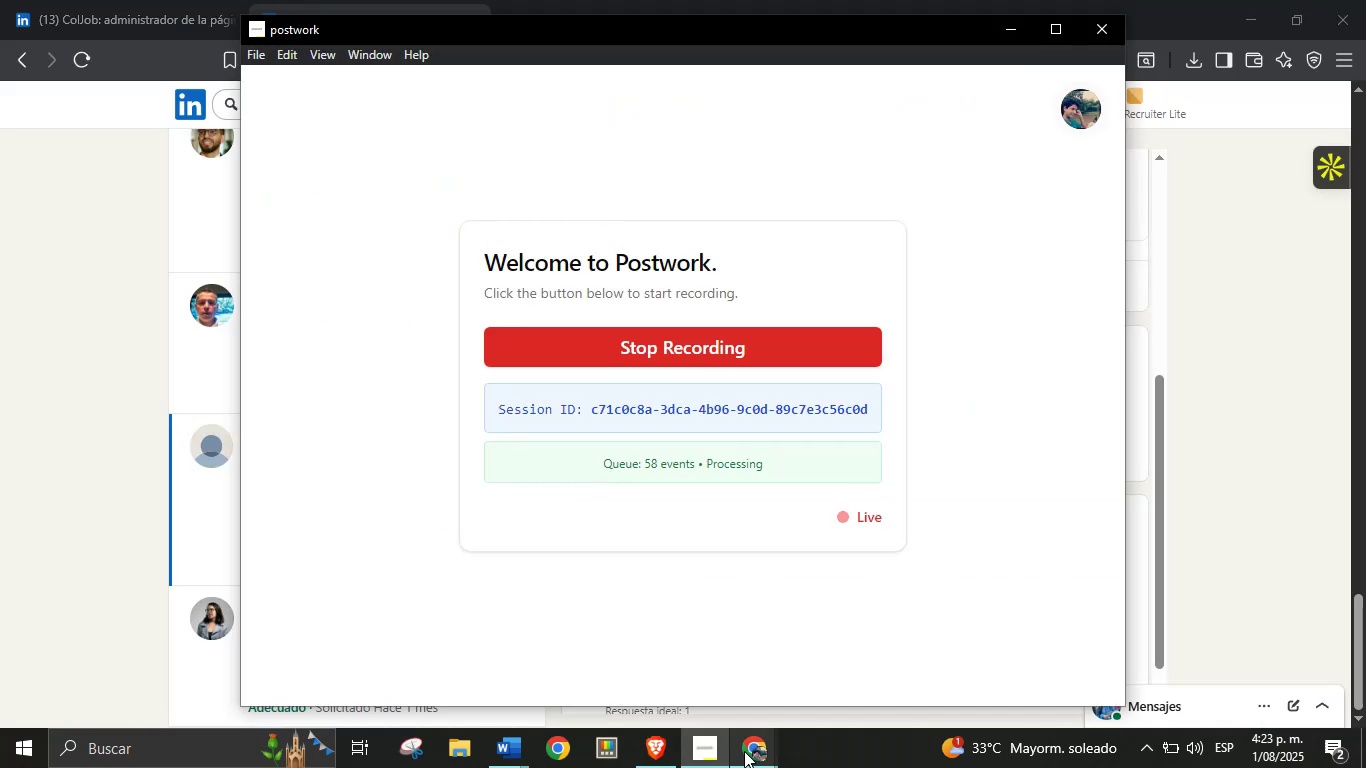 
left_click([744, 751])
 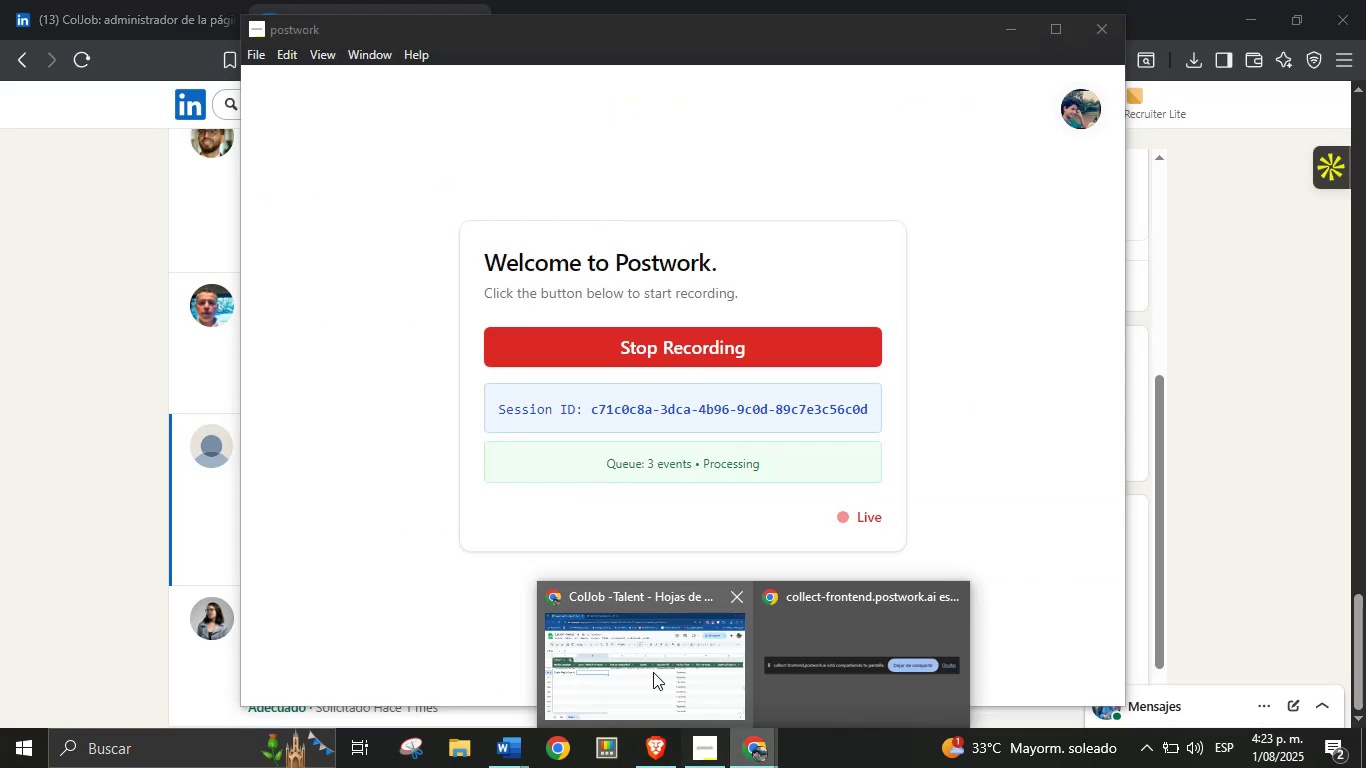 
left_click([638, 654])
 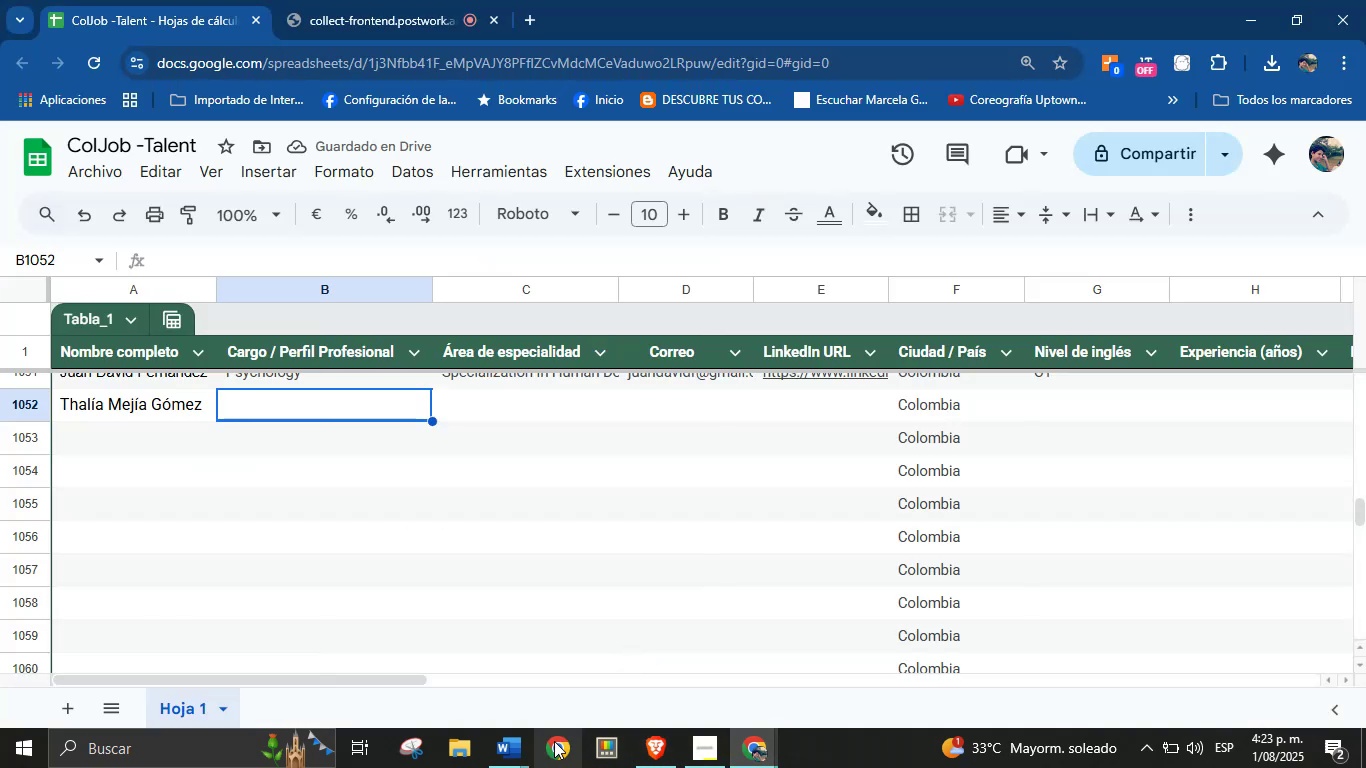 
left_click([527, 747])
 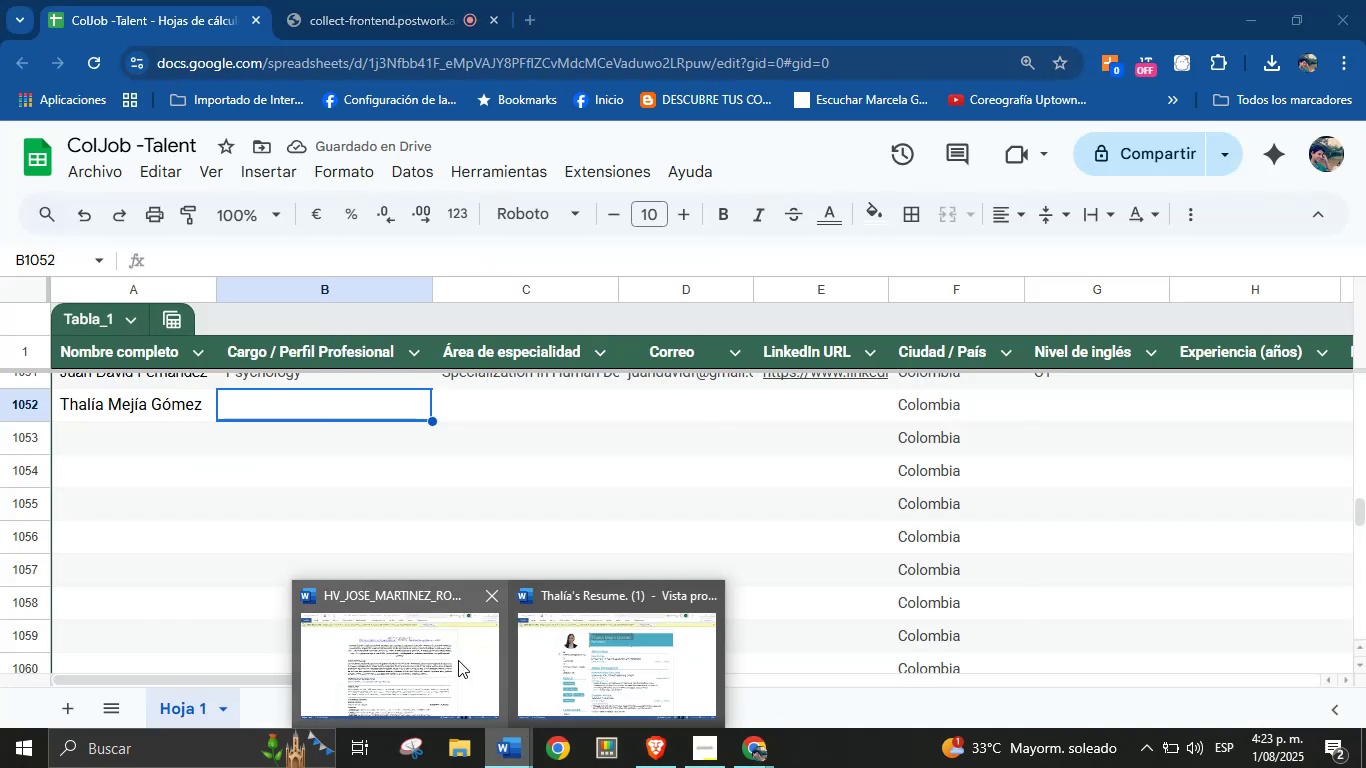 
left_click([614, 660])
 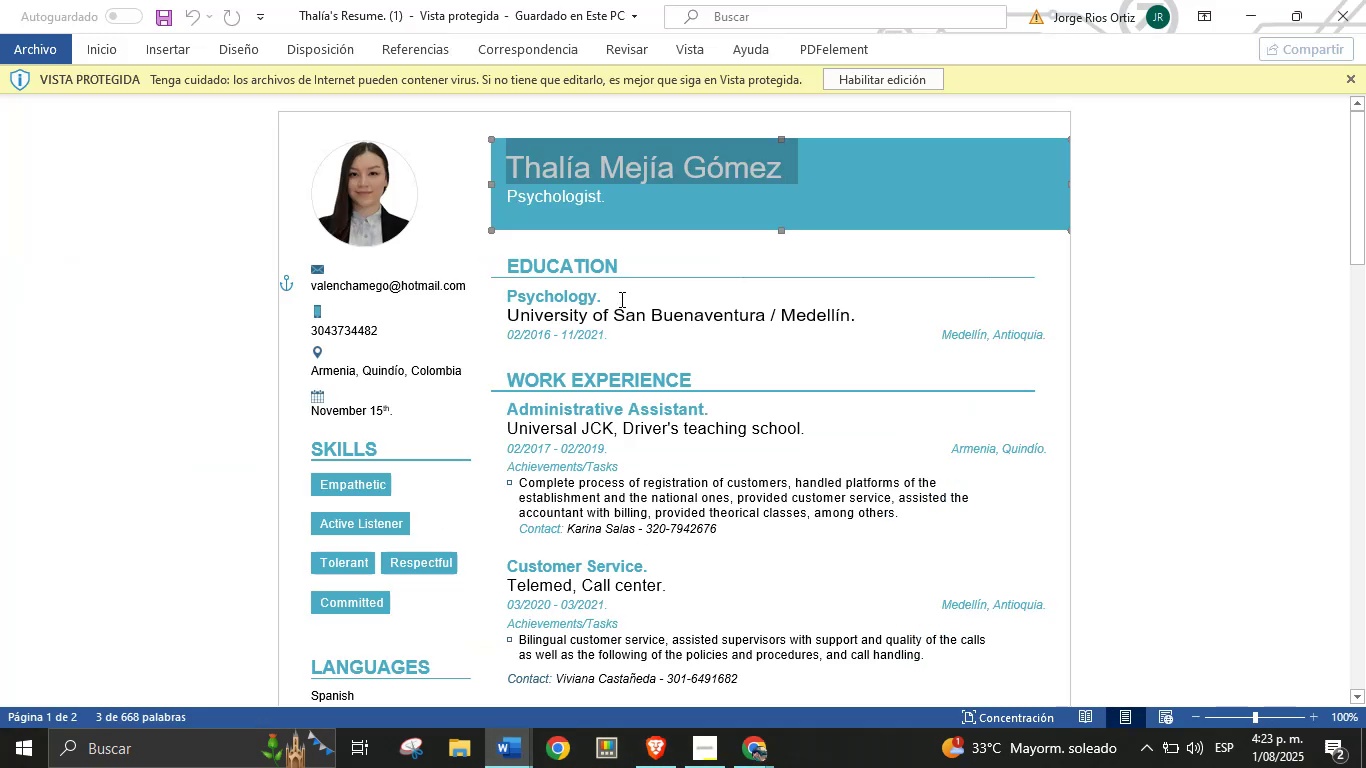 
left_click([629, 278])
 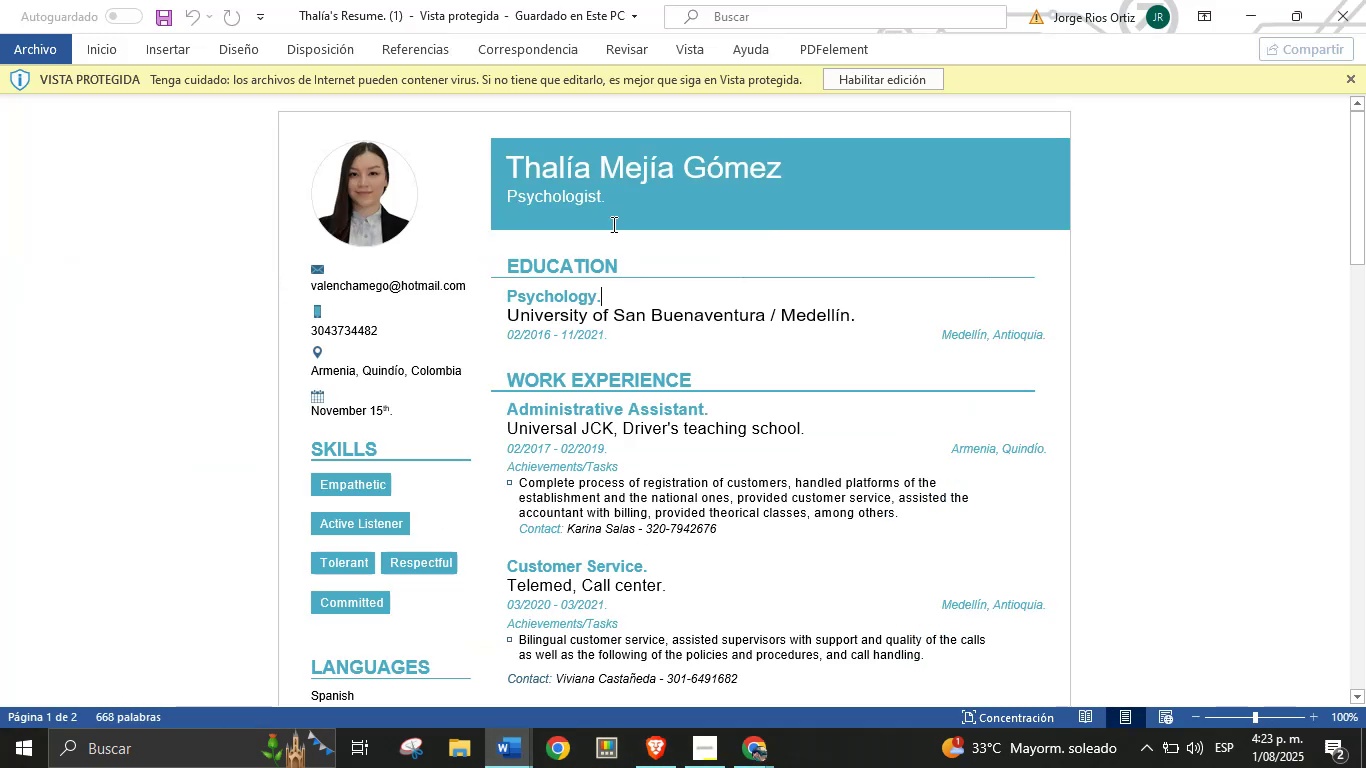 
left_click([746, 767])
 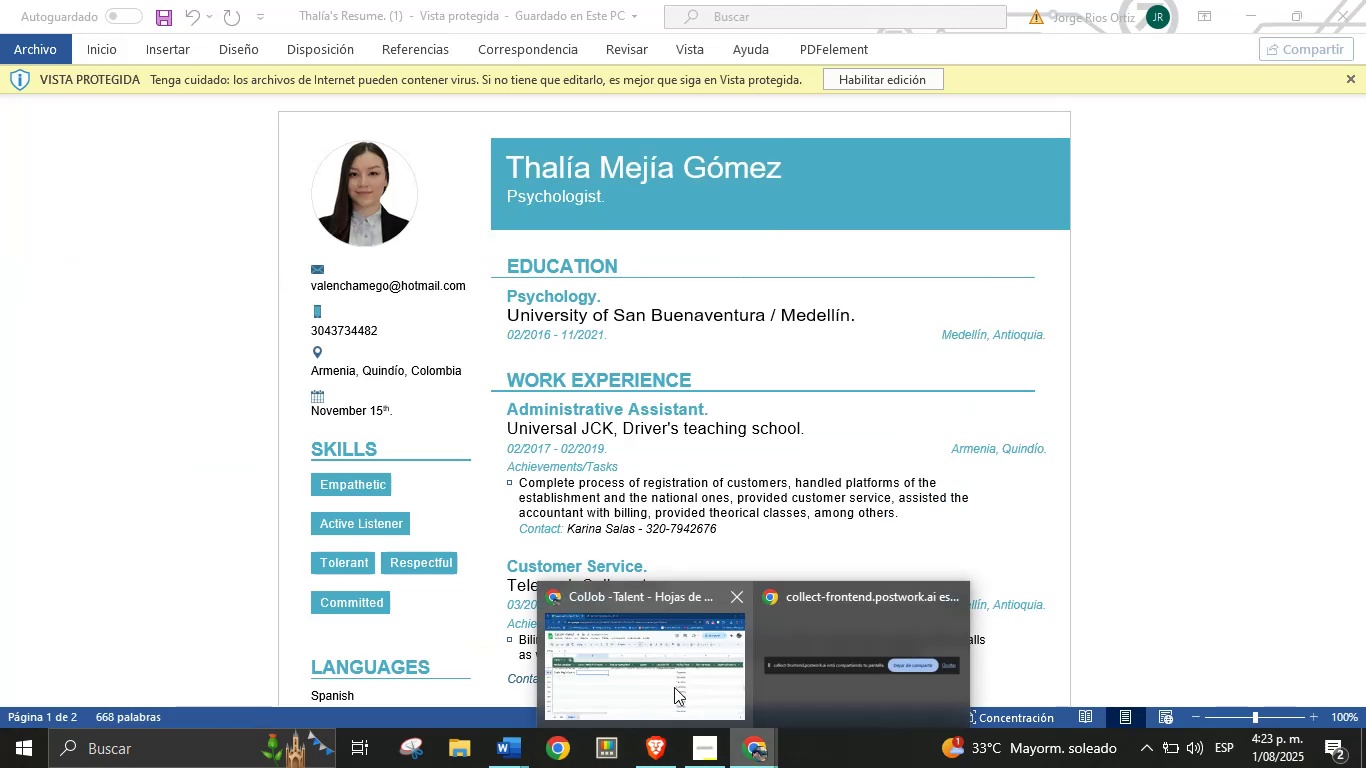 
double_click([674, 687])
 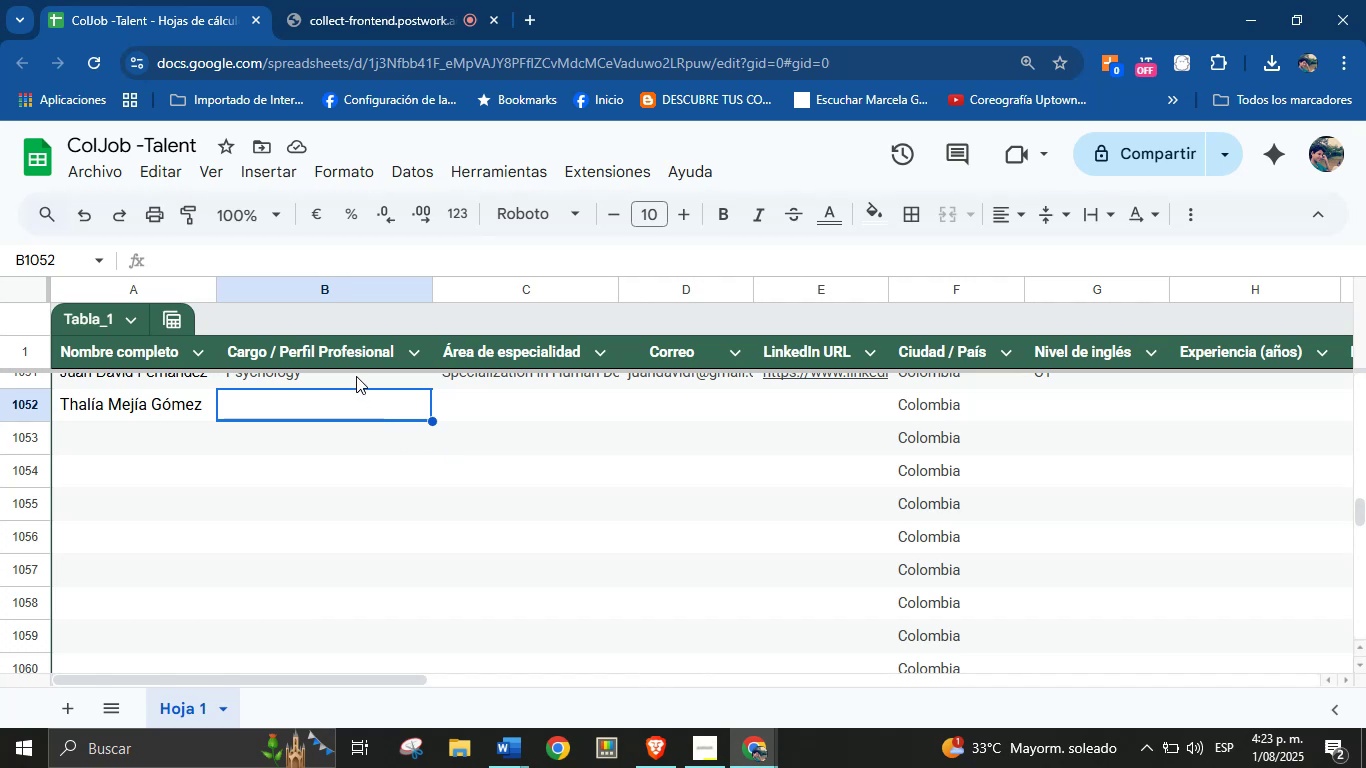 
left_click([356, 376])
 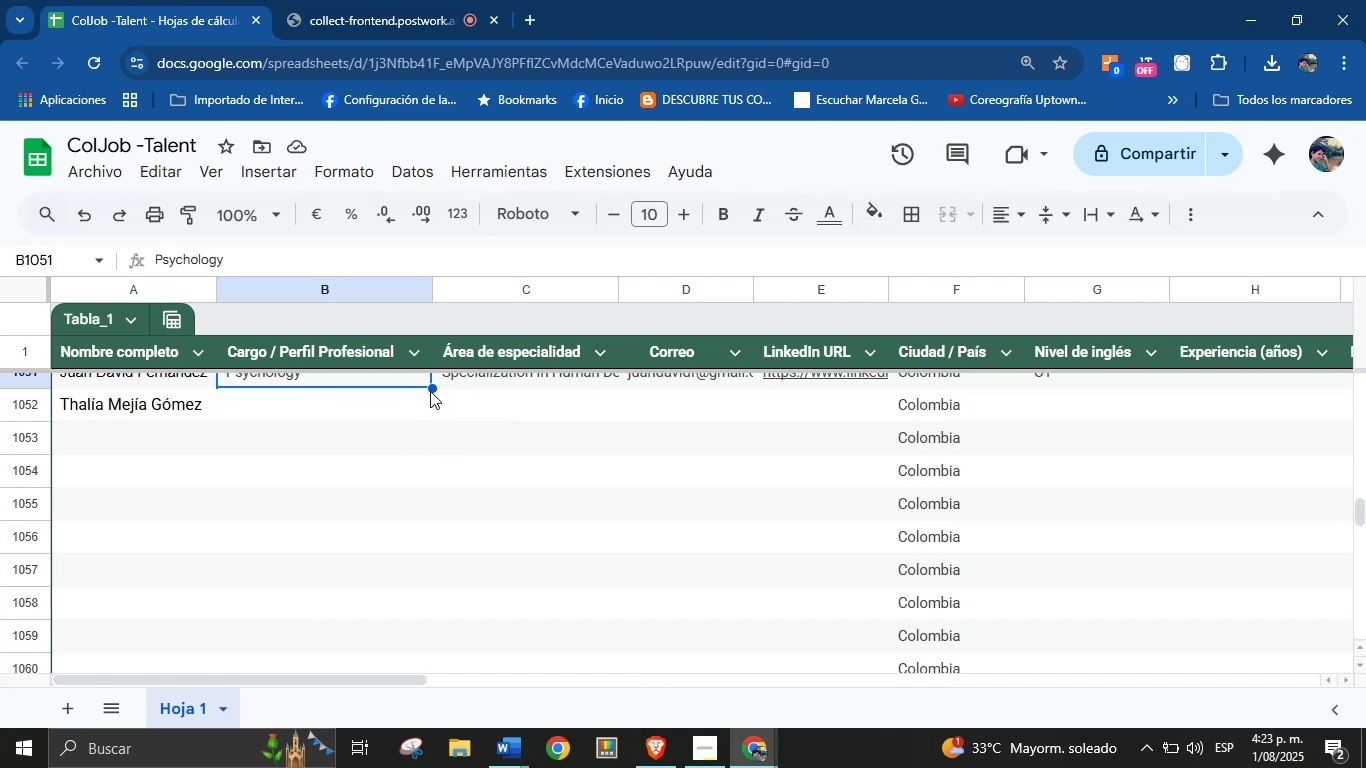 
left_click_drag(start_coordinate=[430, 390], to_coordinate=[424, 402])
 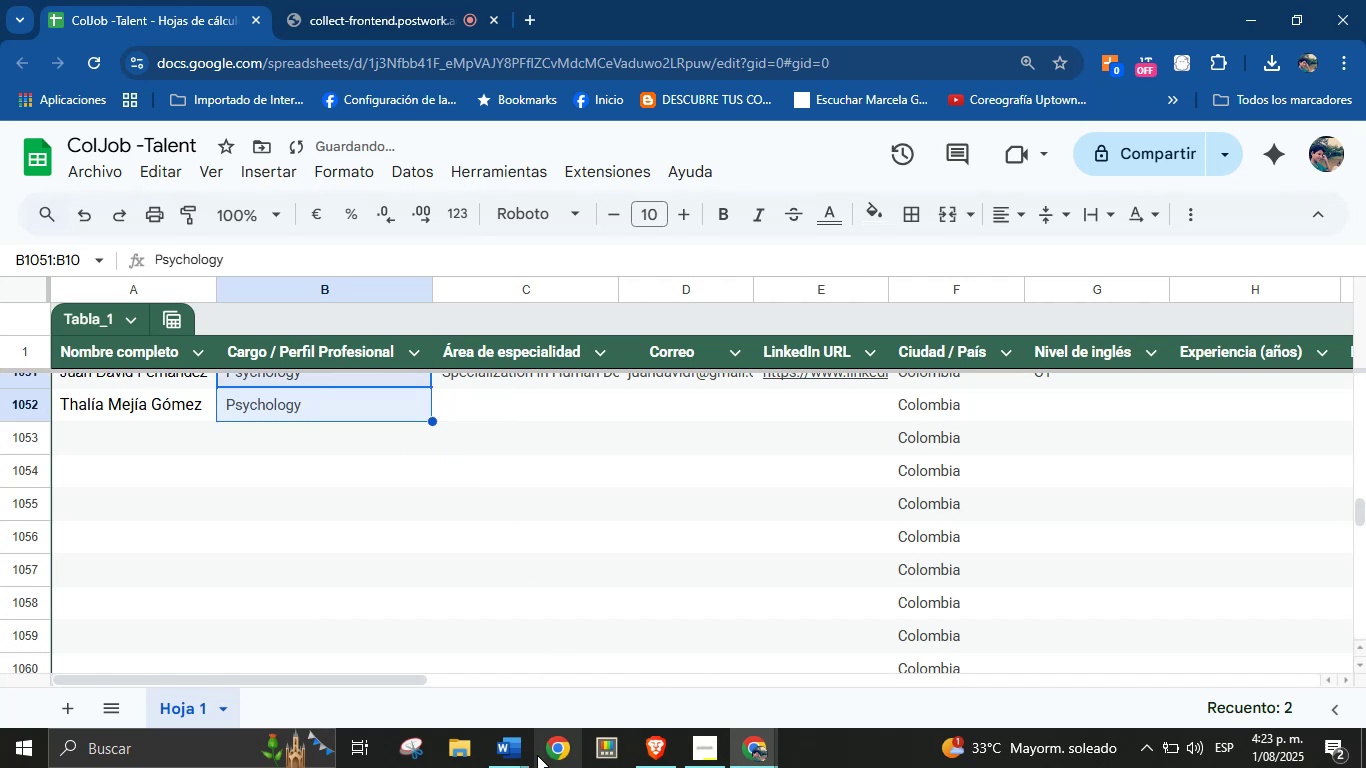 
left_click([522, 749])
 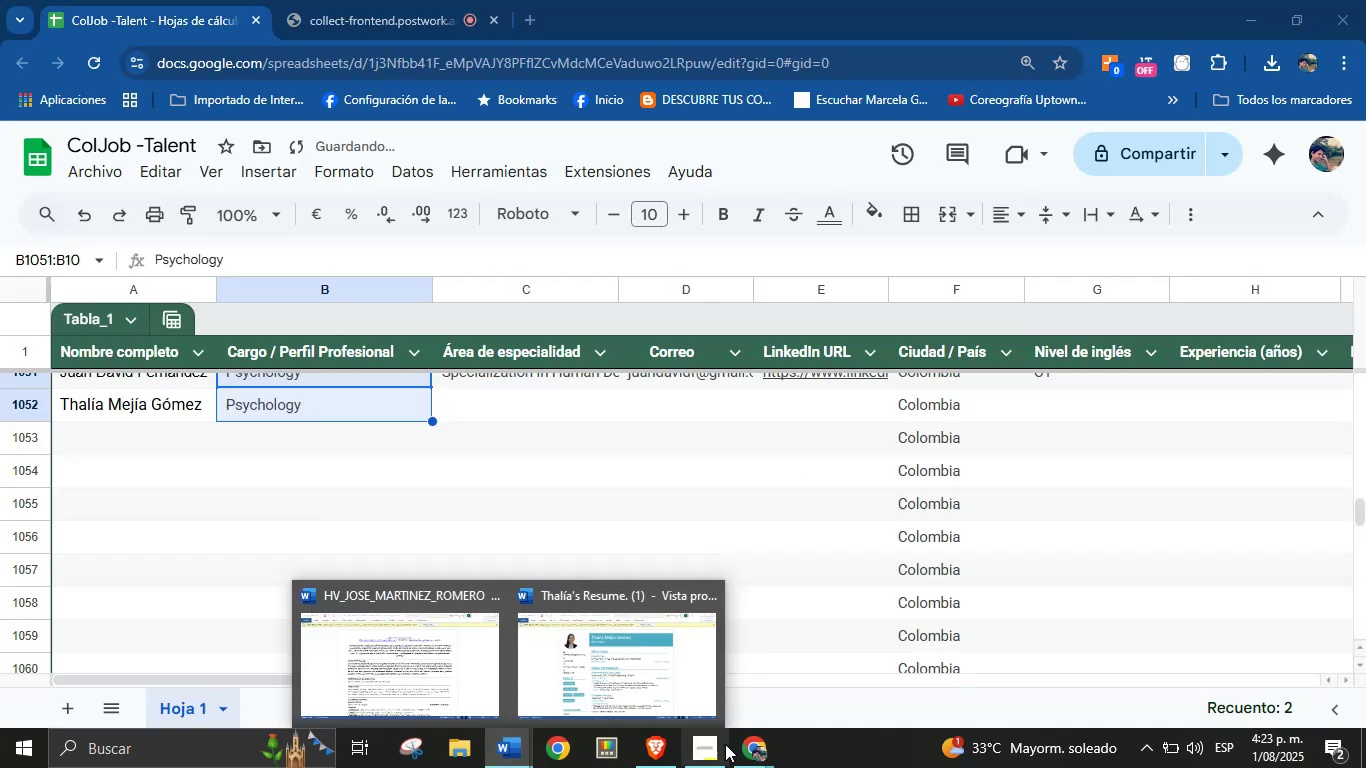 
left_click([669, 750])
 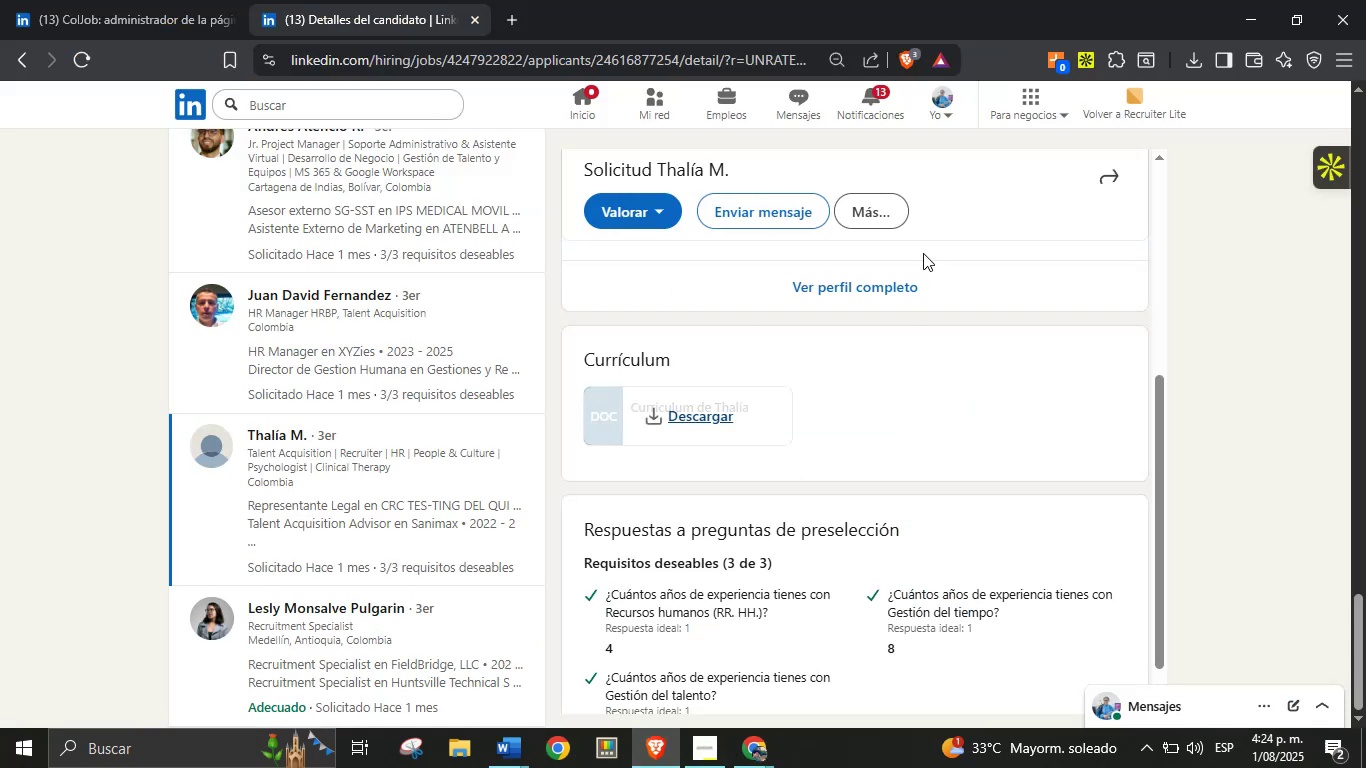 
left_click([862, 215])
 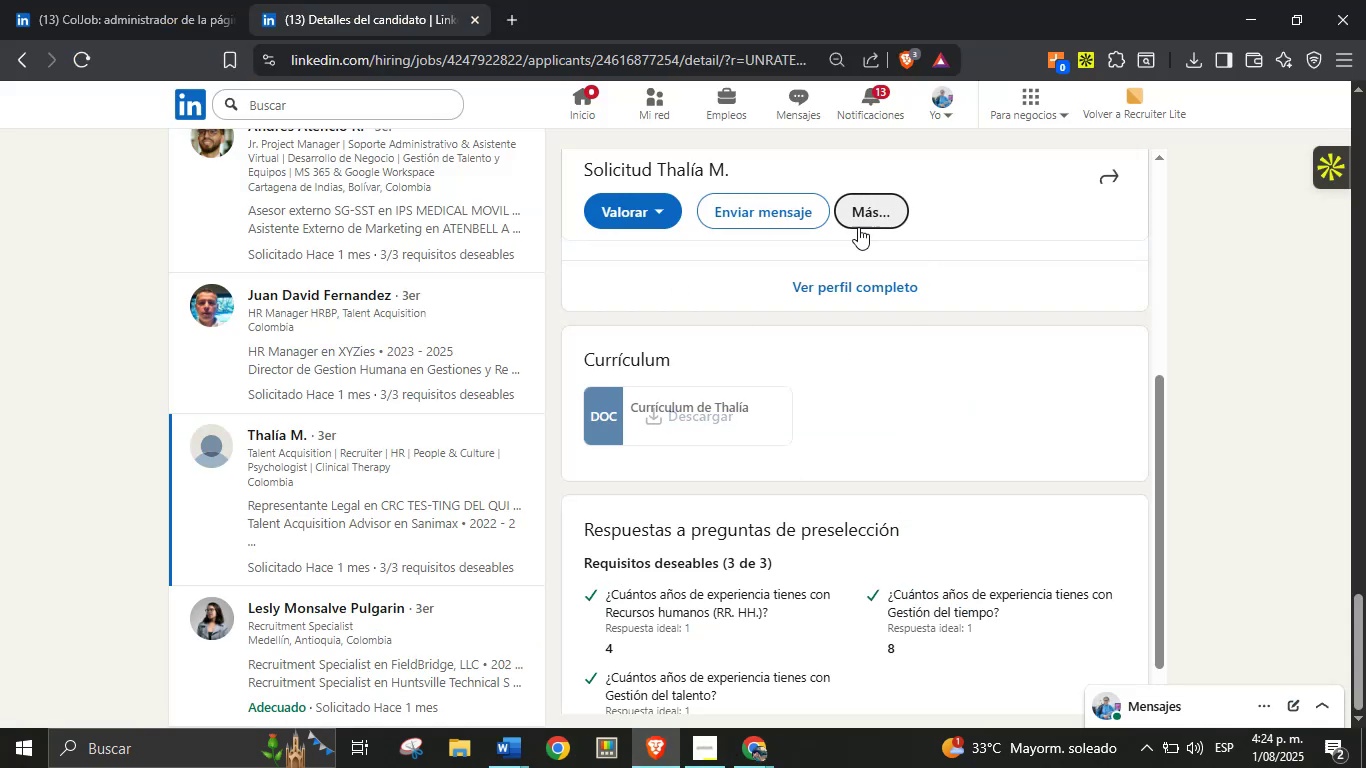 
mouse_move([868, 273])
 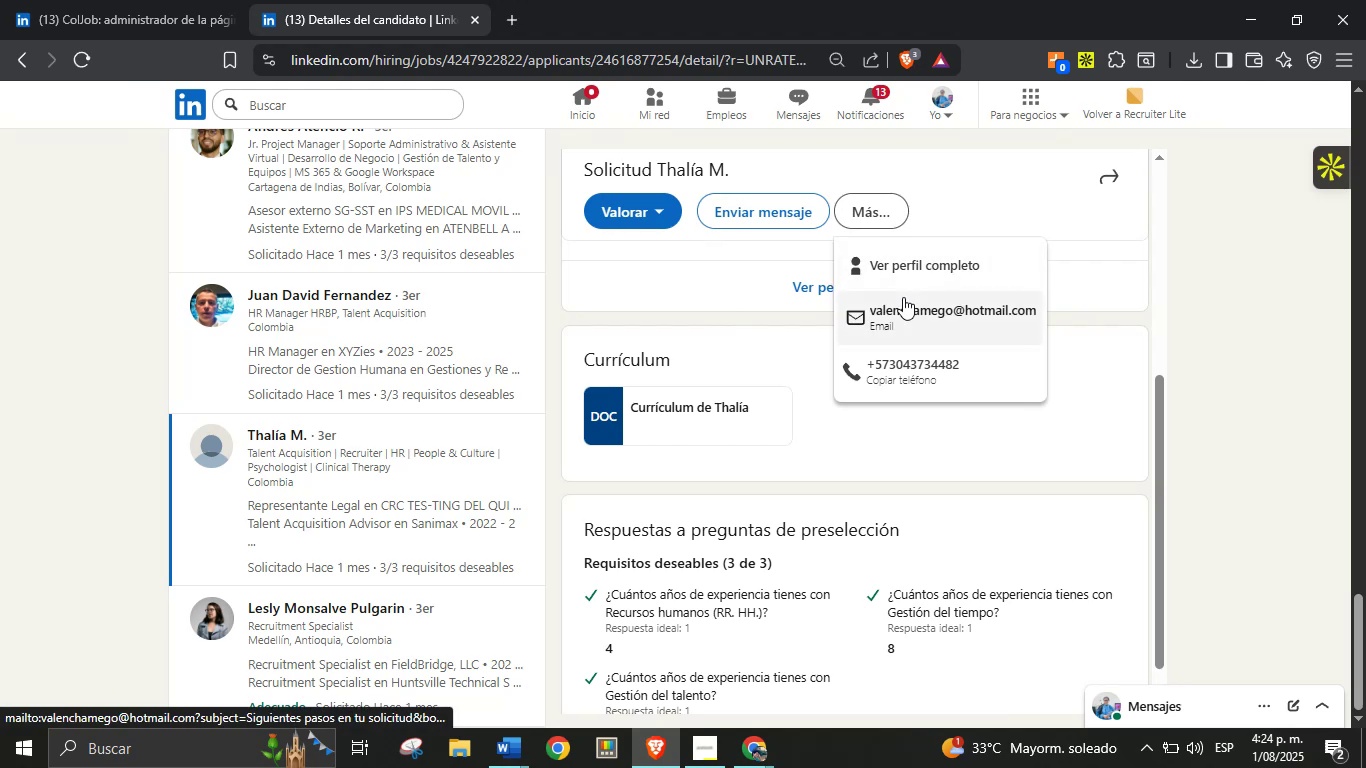 
right_click([903, 297])
 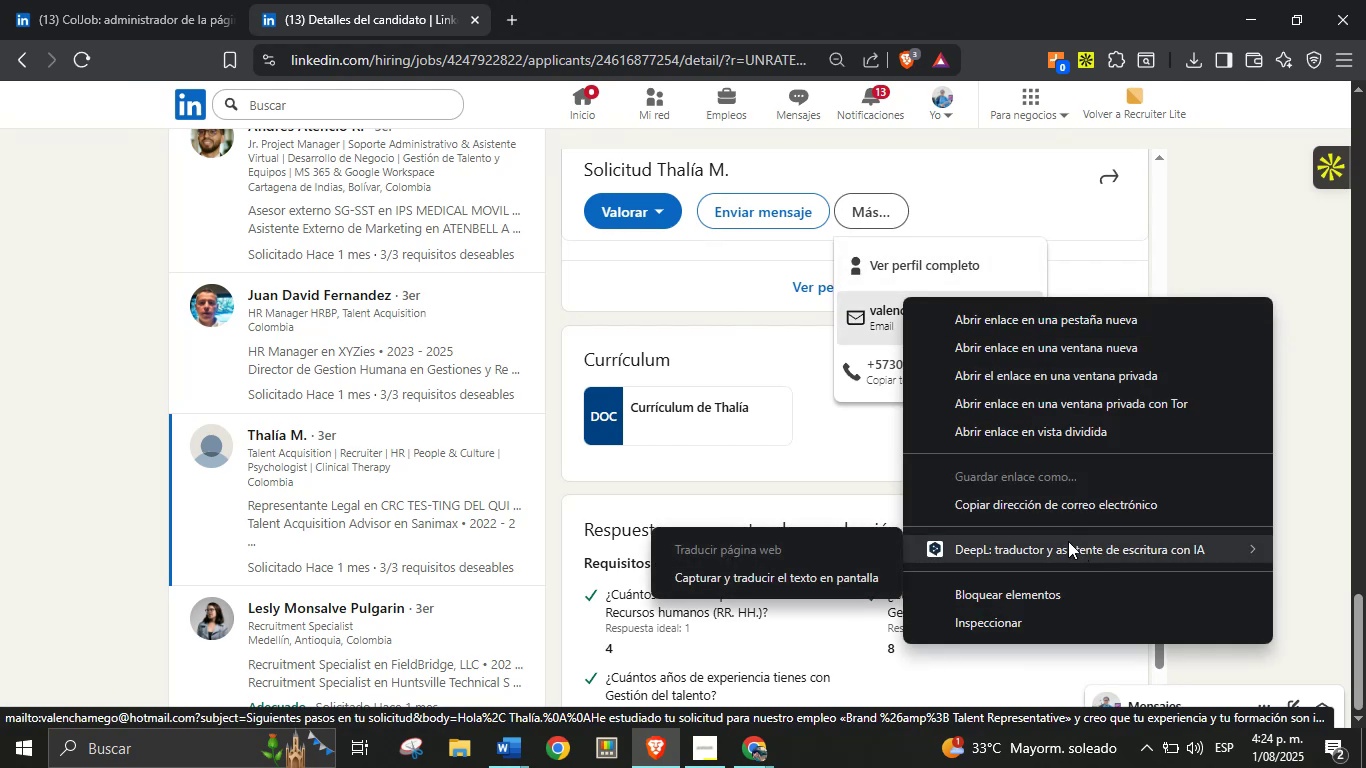 
left_click([1079, 504])
 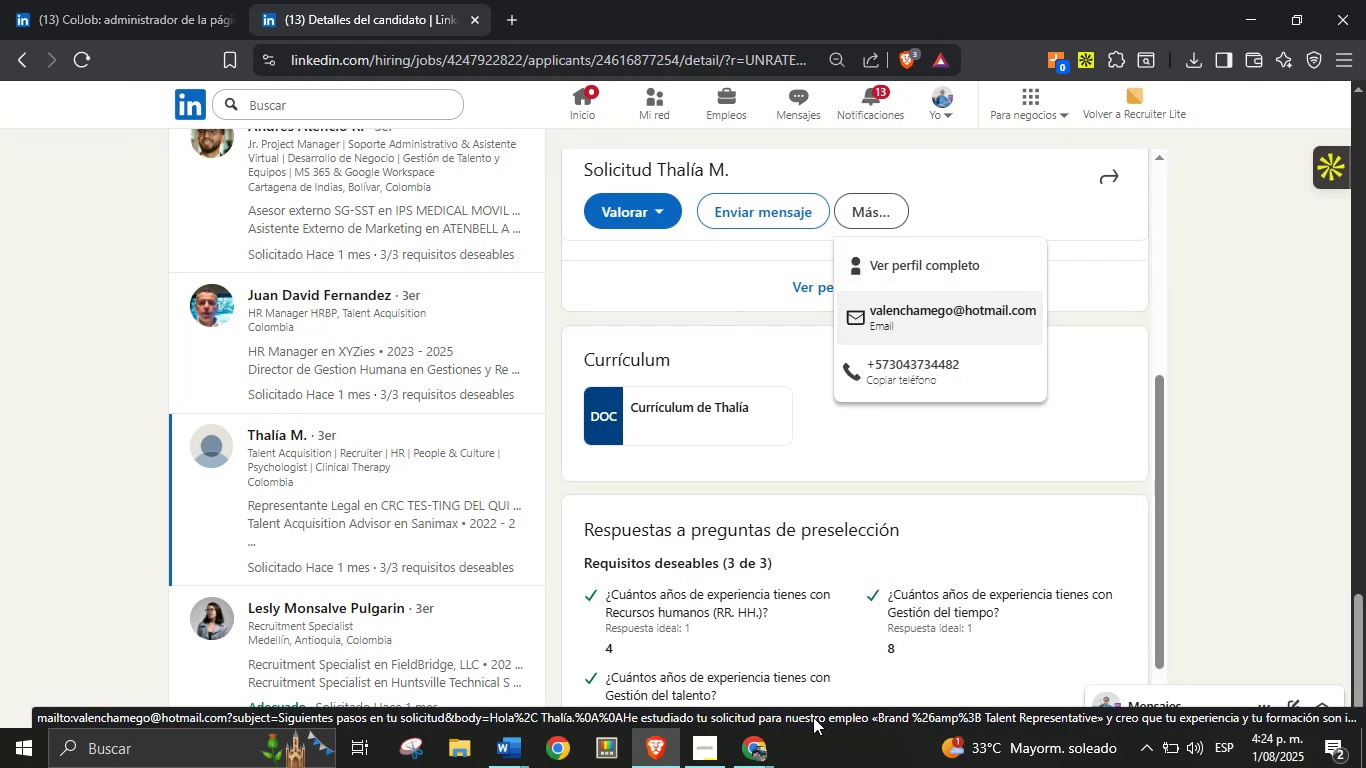 
left_click([764, 753])
 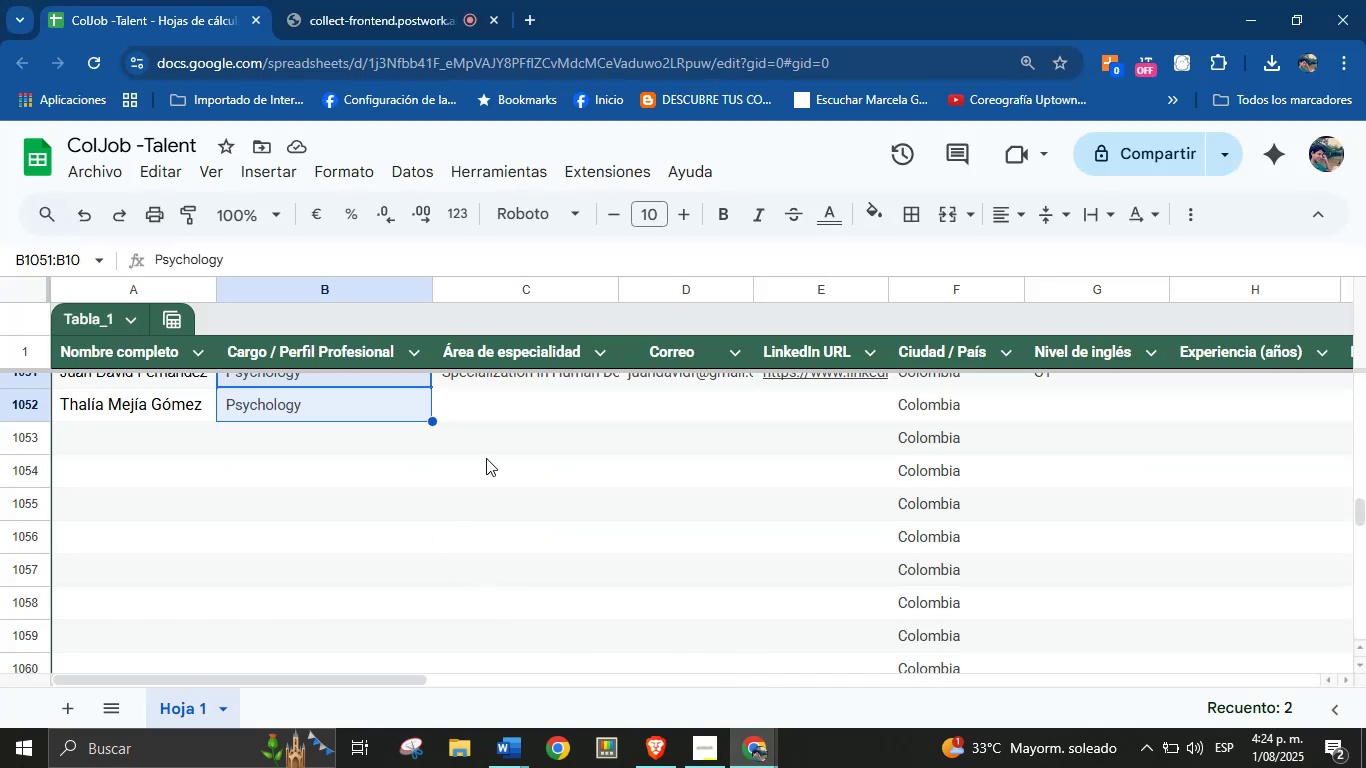 
left_click([704, 413])
 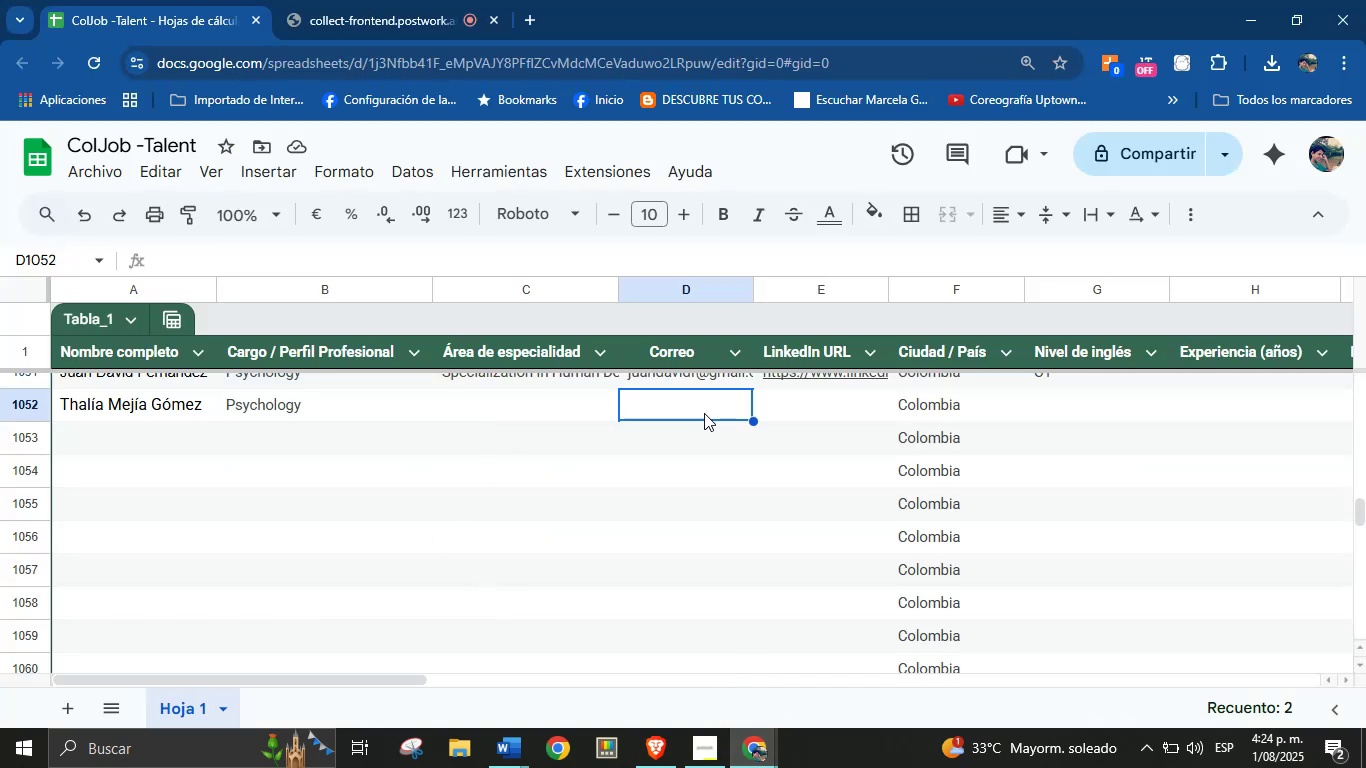 
key(Control+V)
 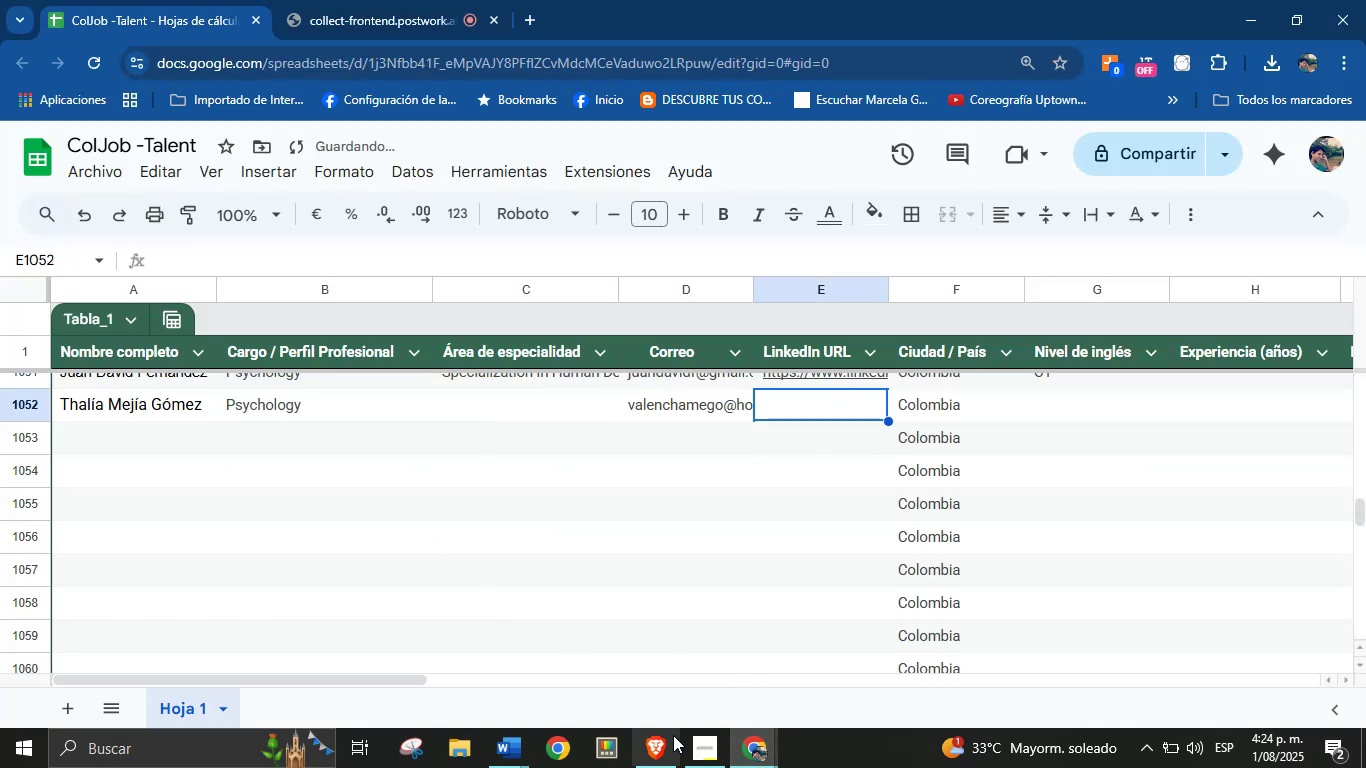 
left_click([650, 746])
 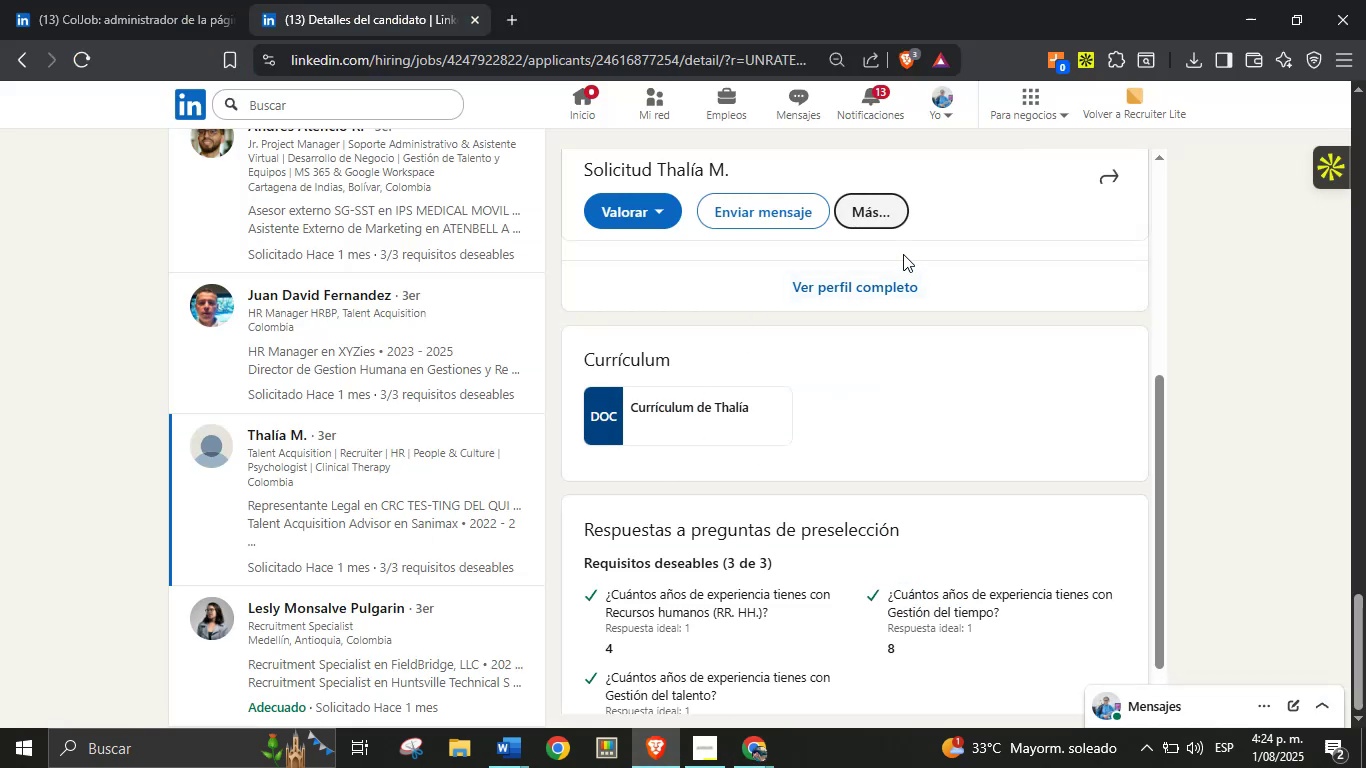 
left_click([878, 224])
 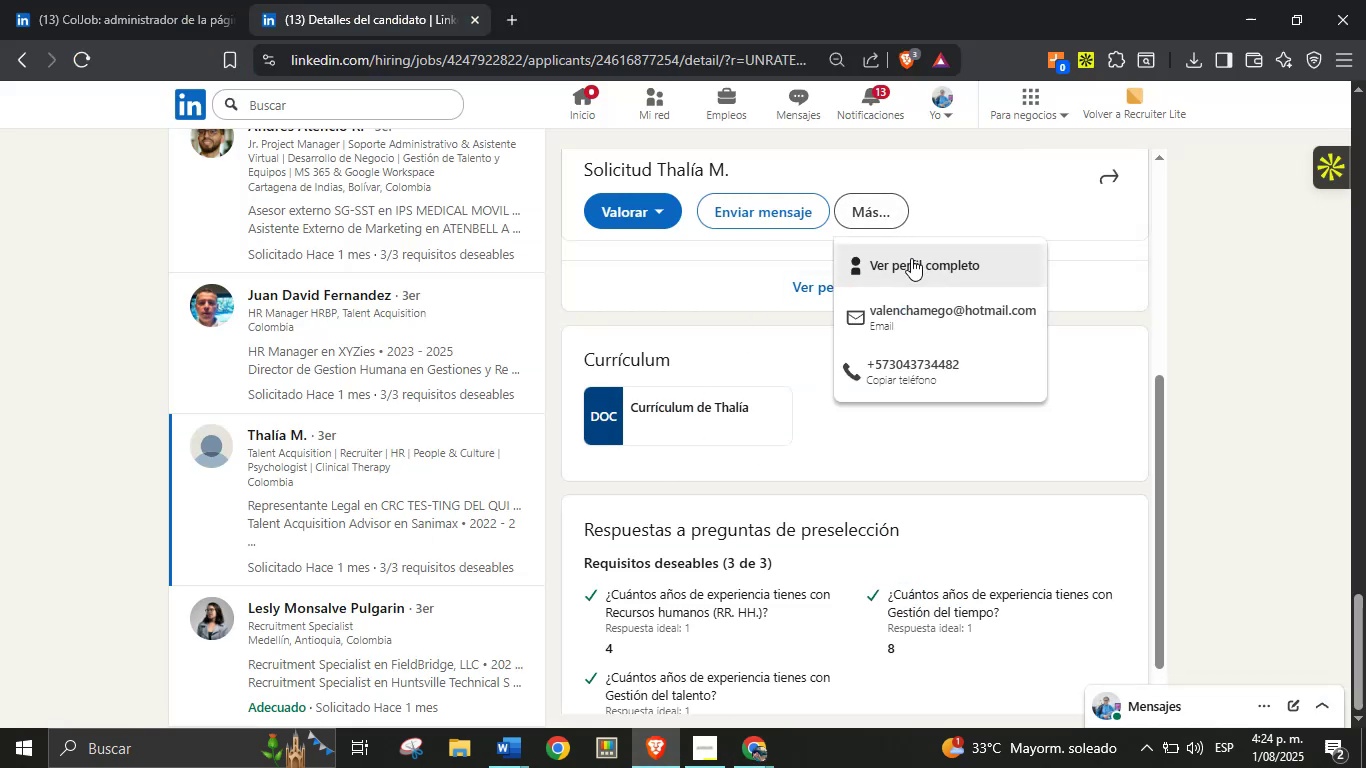 
right_click([911, 258])
 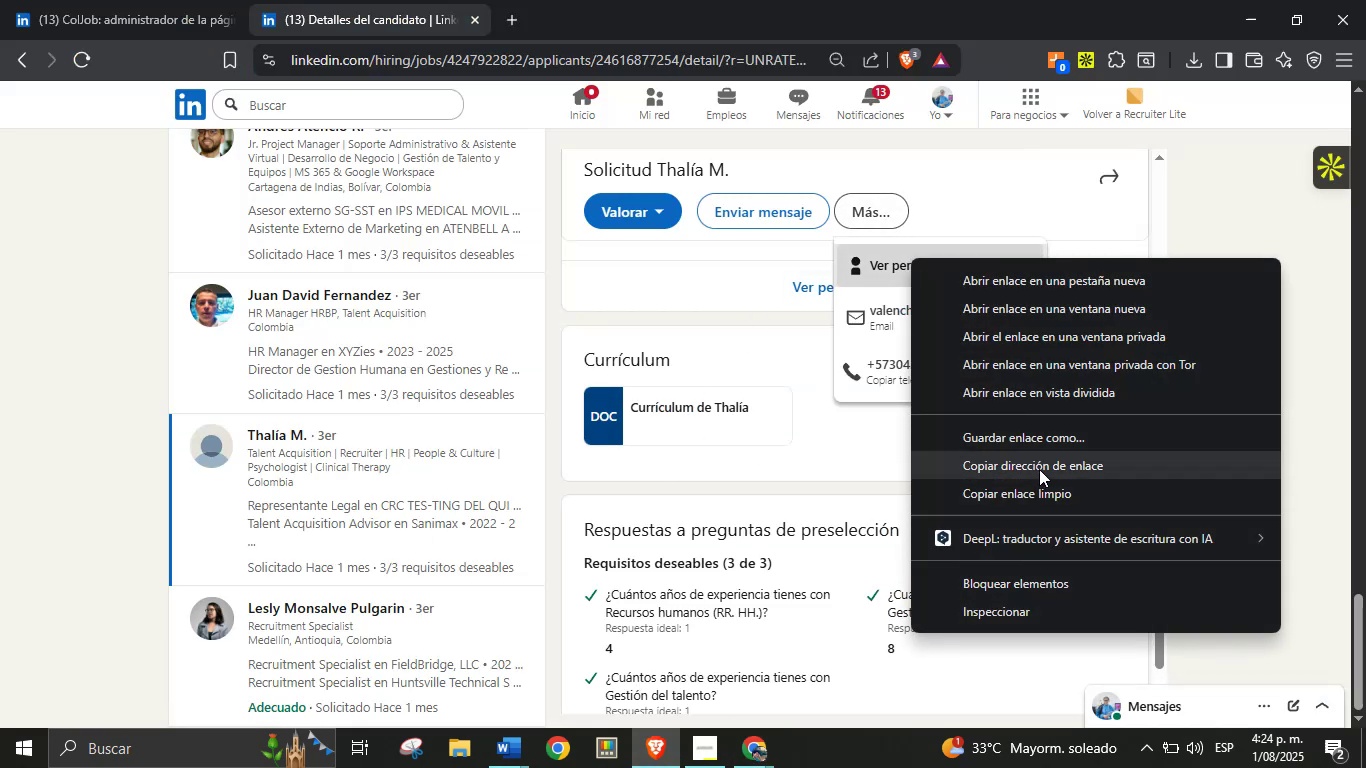 
left_click([1040, 462])
 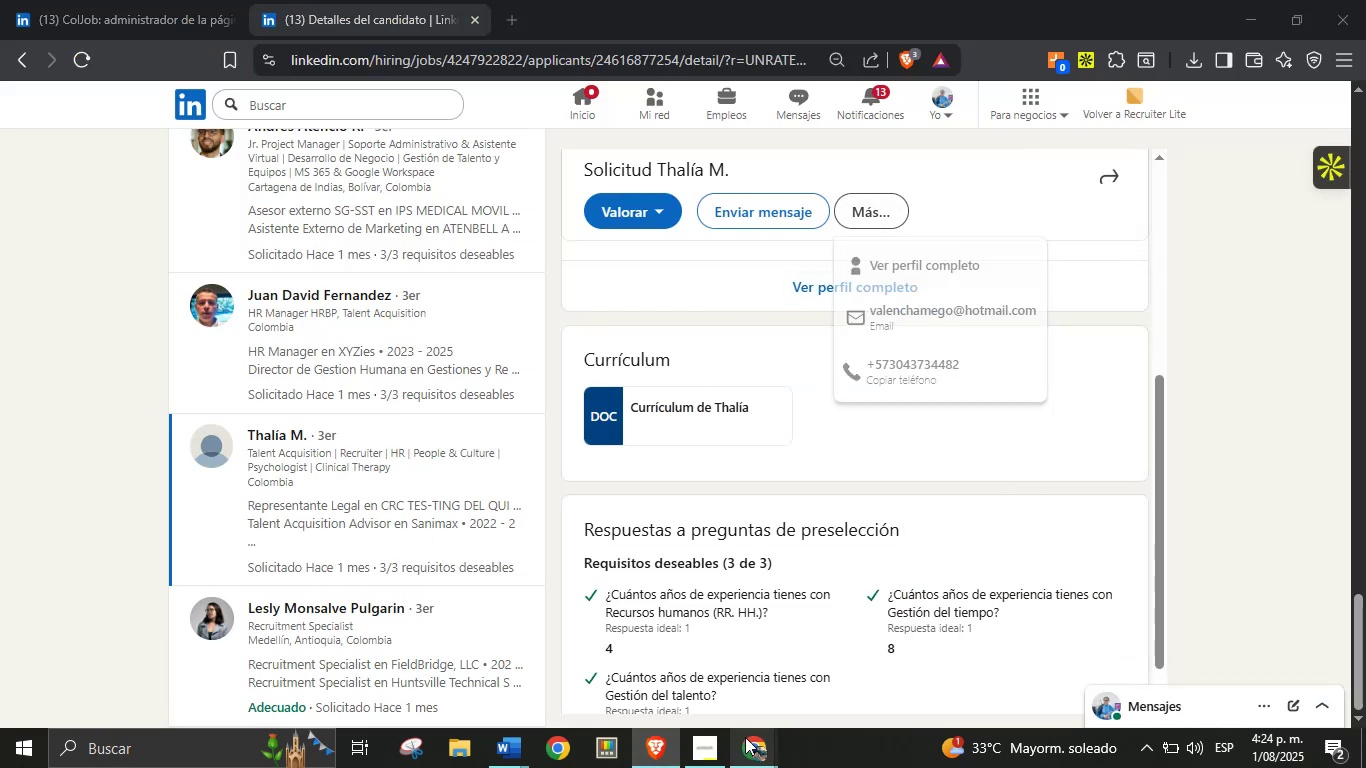 
double_click([633, 688])
 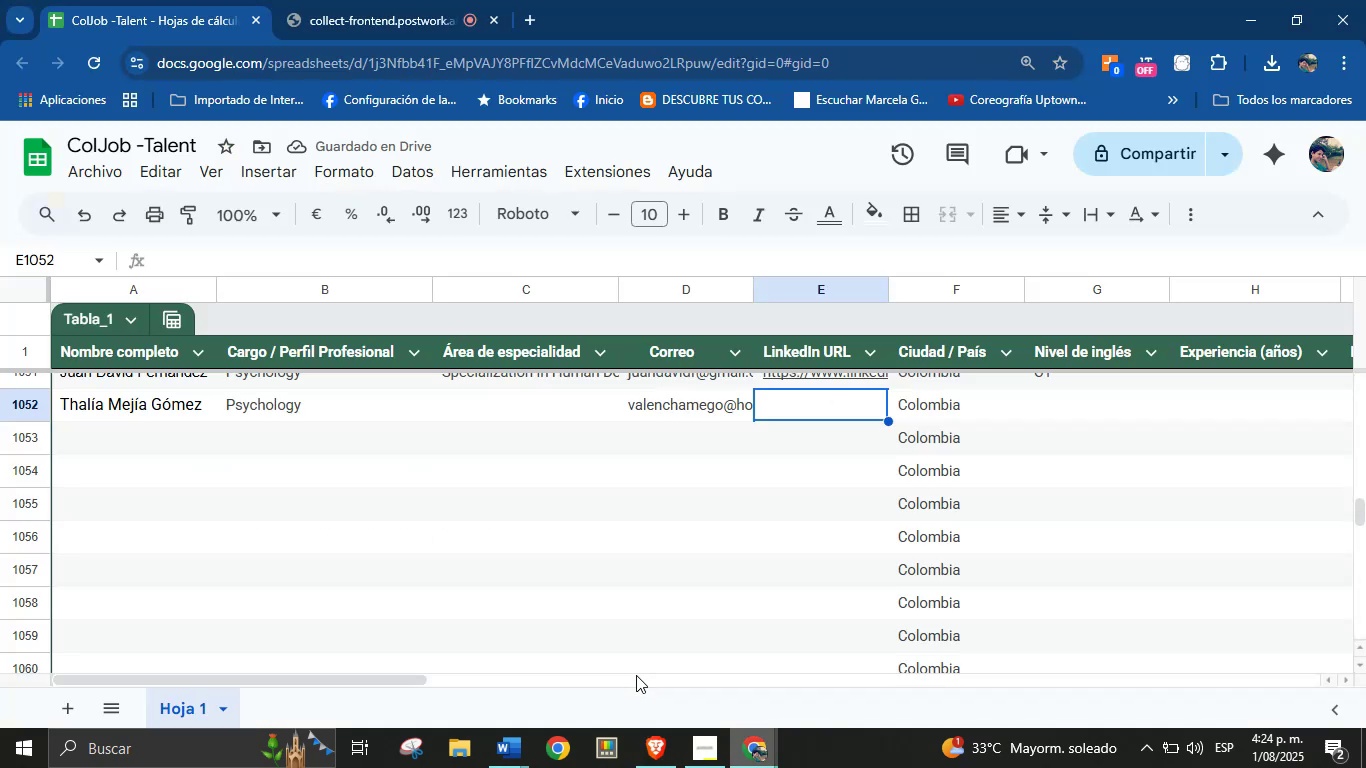 
key(Control+V)
 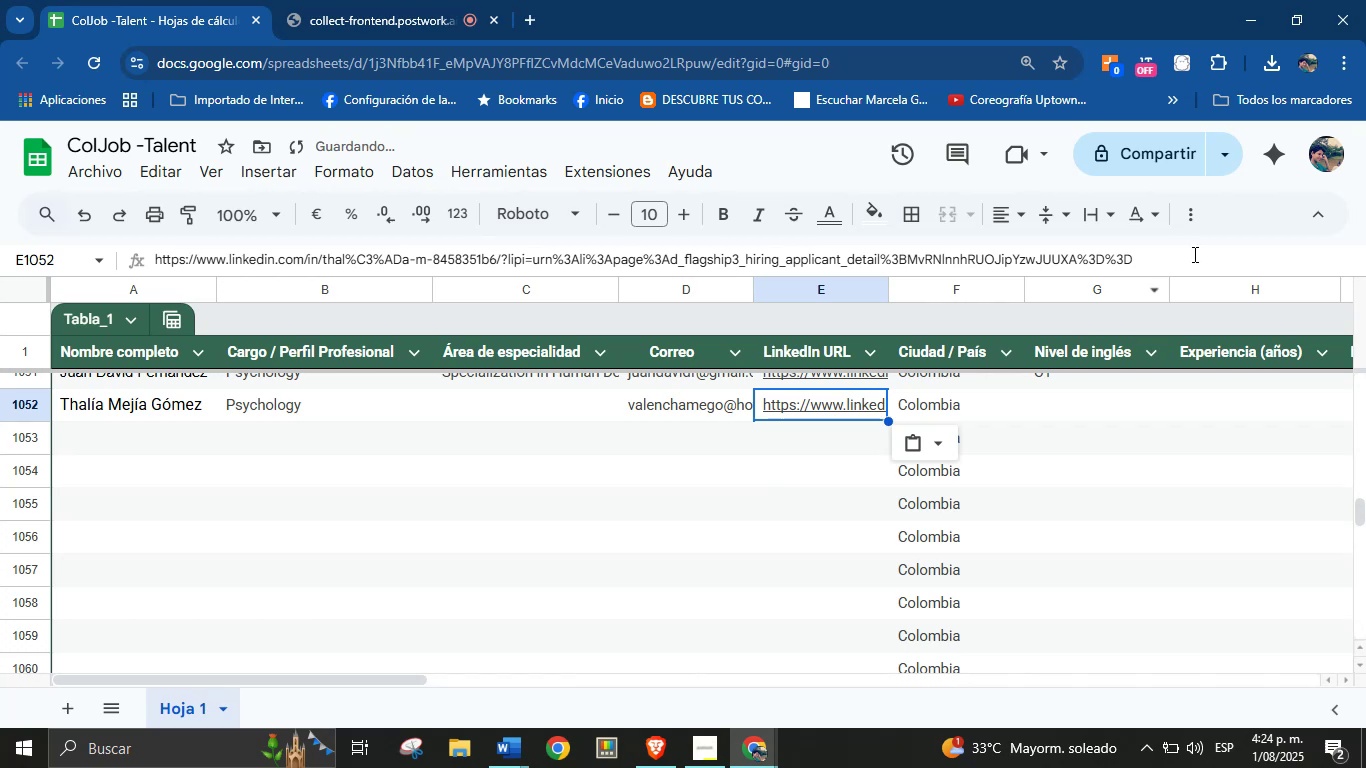 
left_click_drag(start_coordinate=[1186, 258], to_coordinate=[512, 259])
 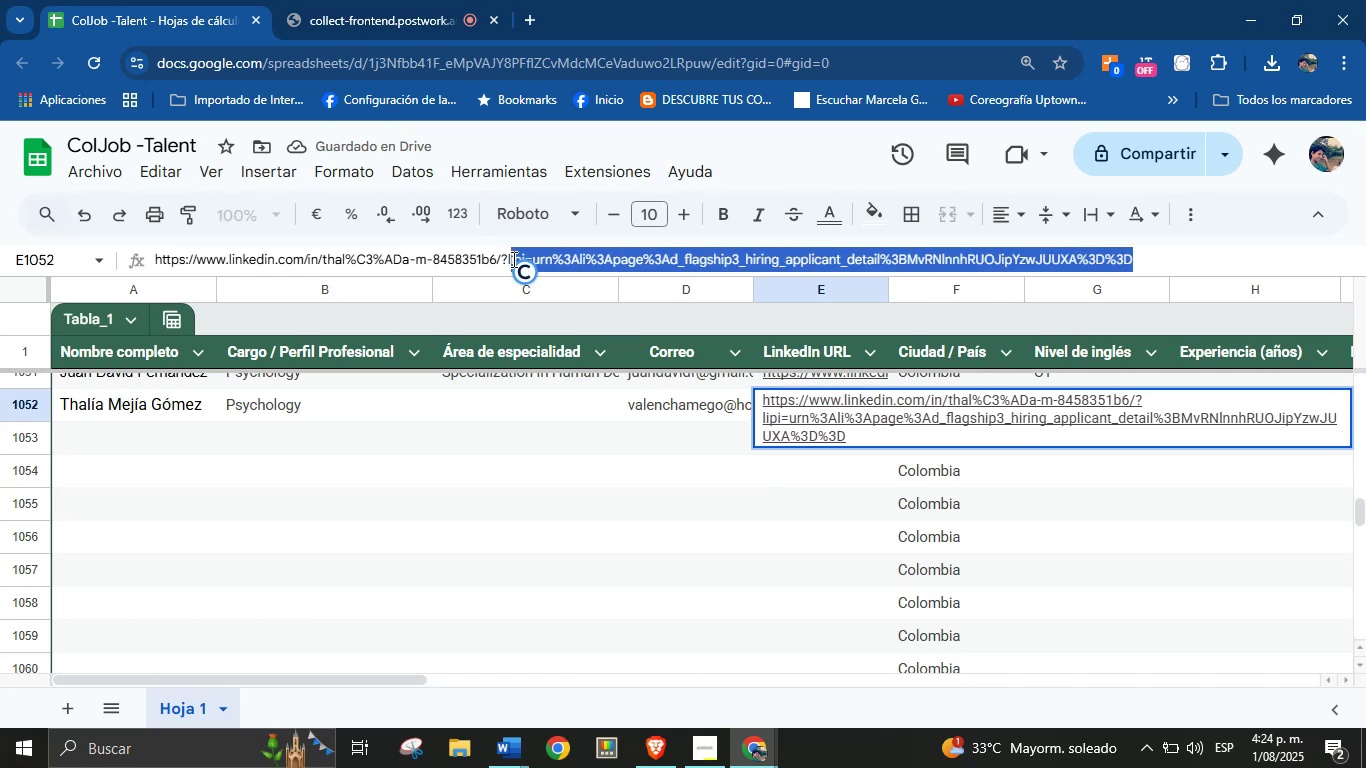 
key(Backspace)
 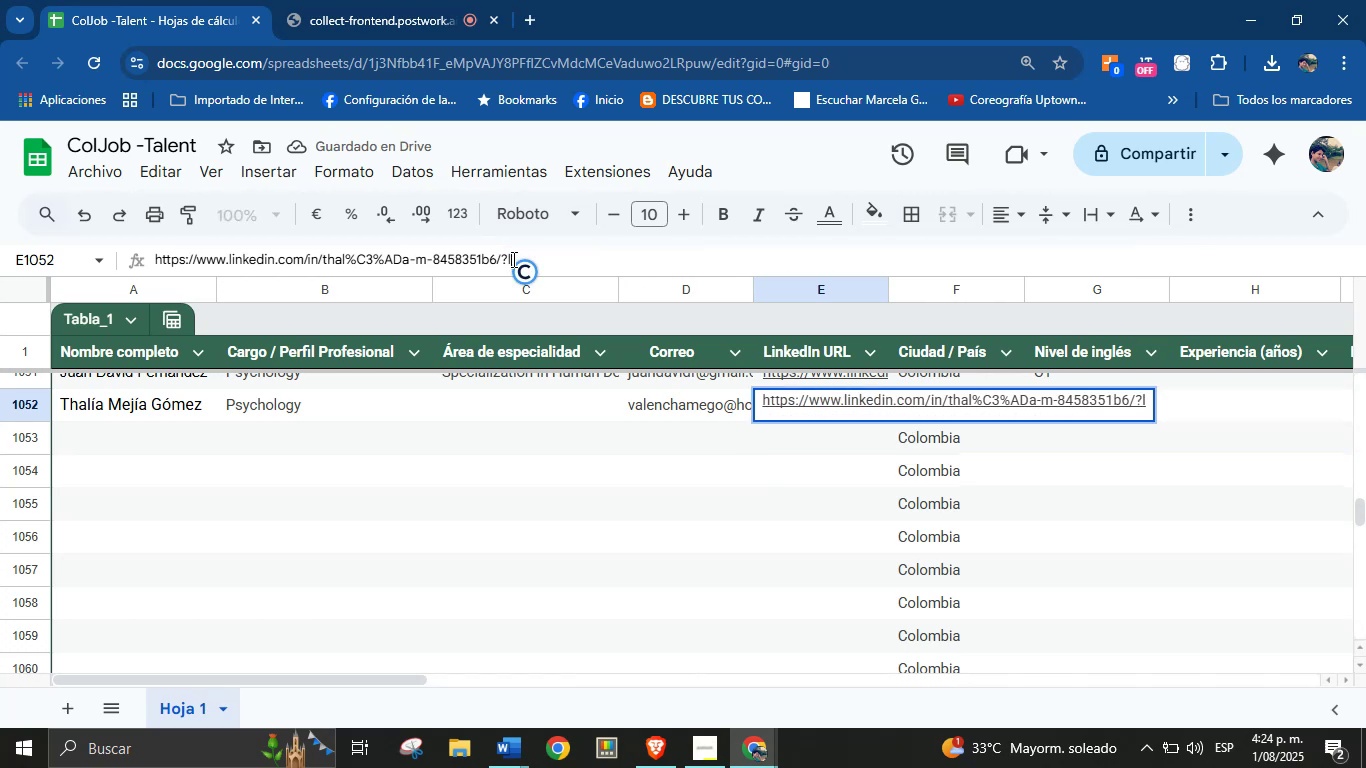 
key(Backspace)
 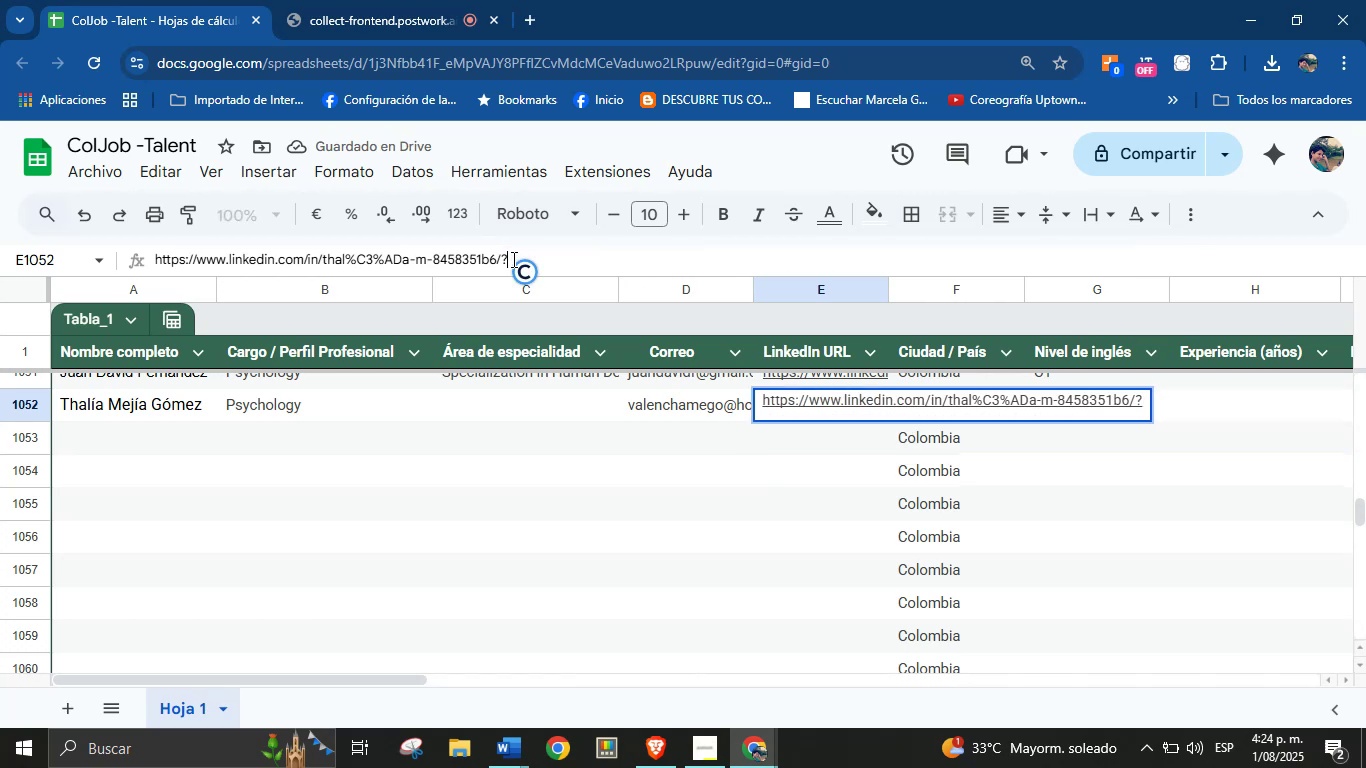 
key(Enter)
 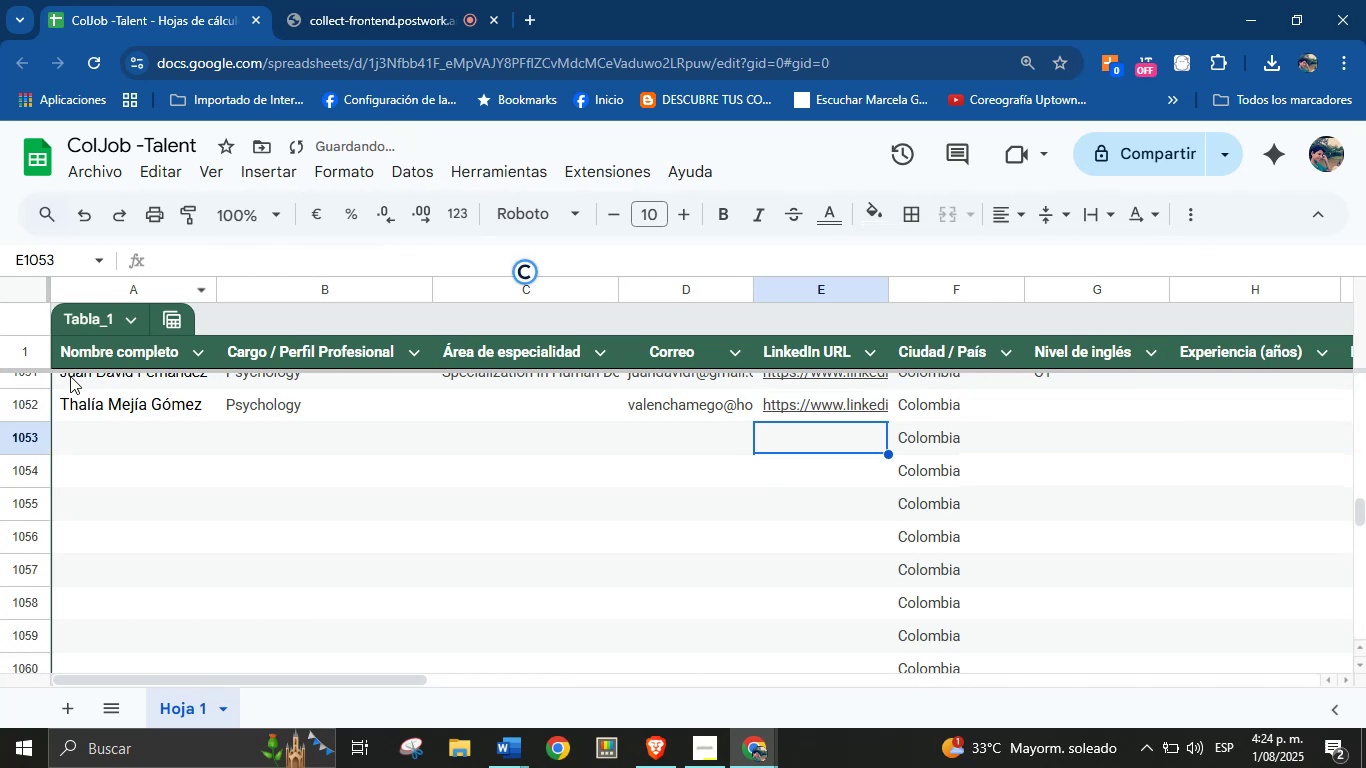 
left_click([99, 450])
 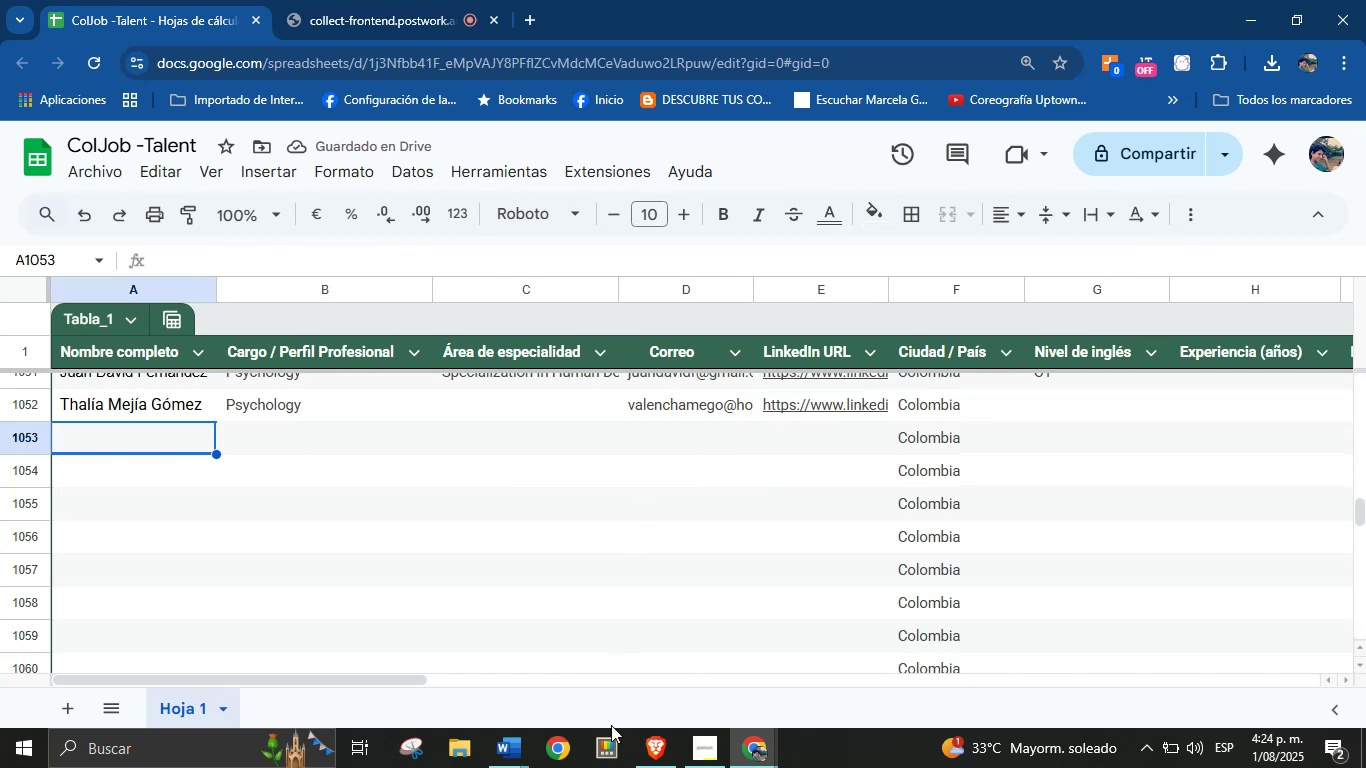 
left_click([652, 742])
 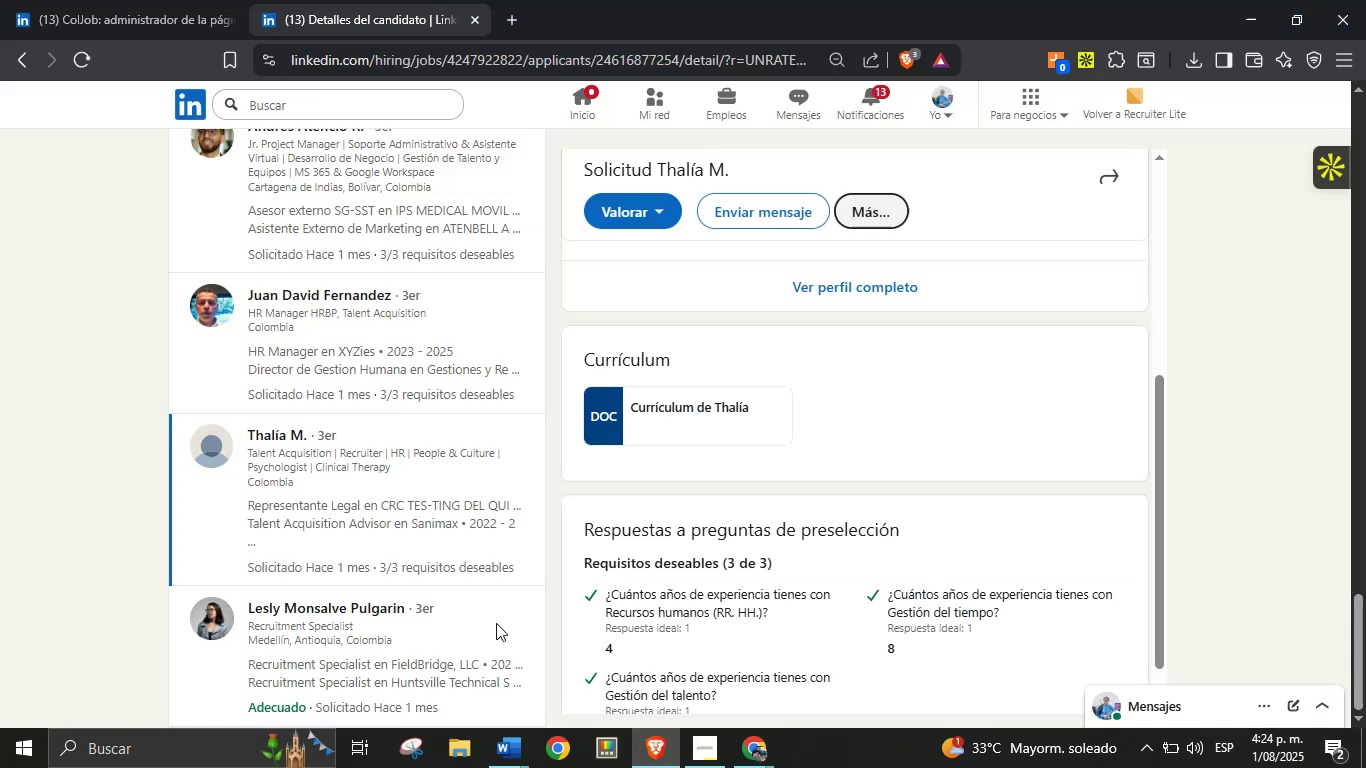 
scroll: coordinate [328, 514], scroll_direction: down, amount: 6.0
 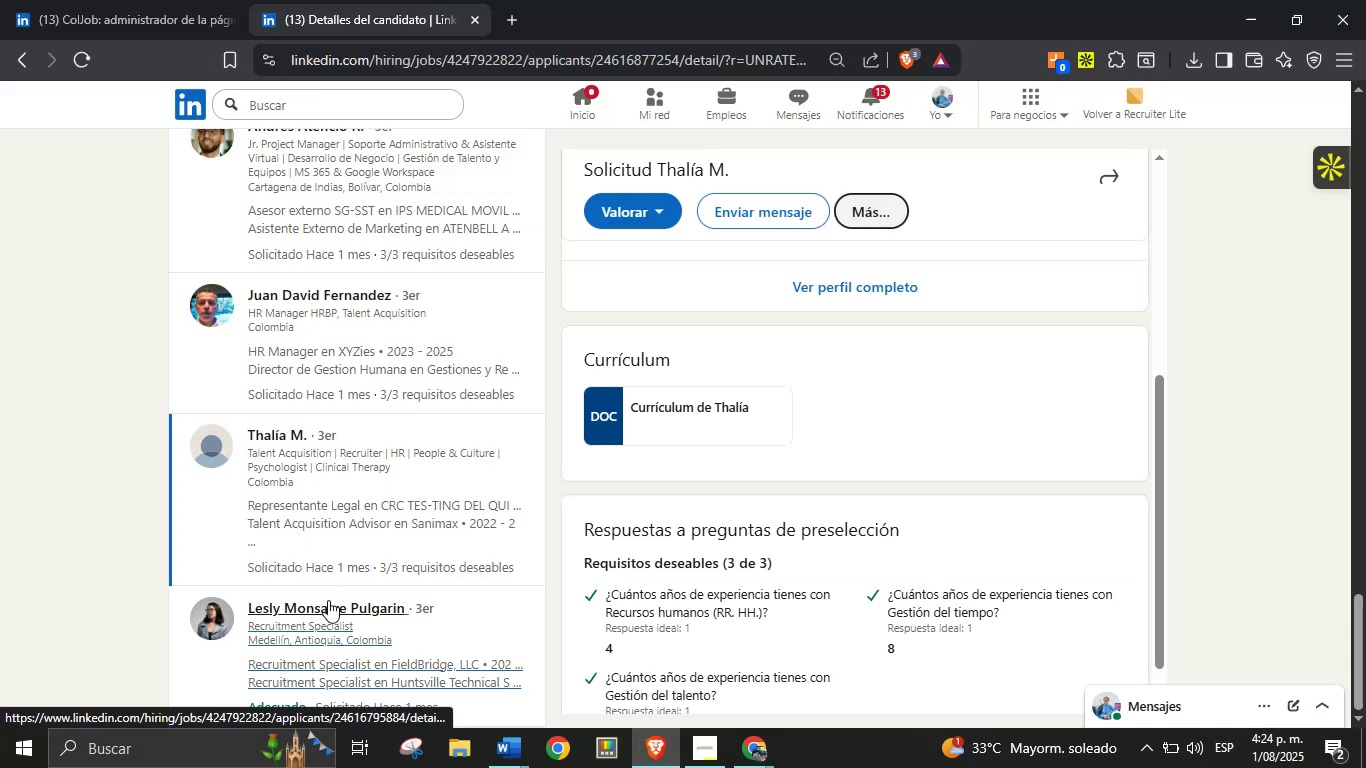 
left_click([328, 600])
 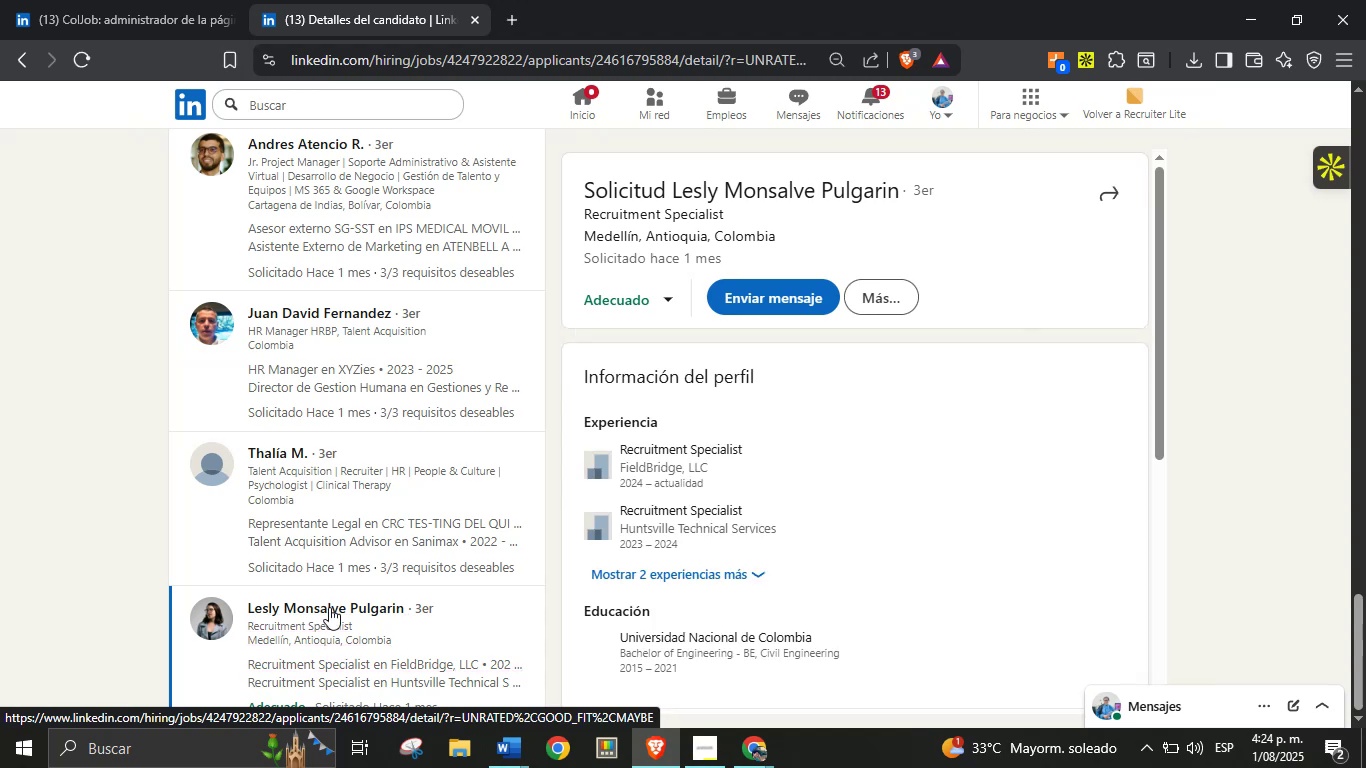 
scroll: coordinate [702, 511], scroll_direction: up, amount: 1.0
 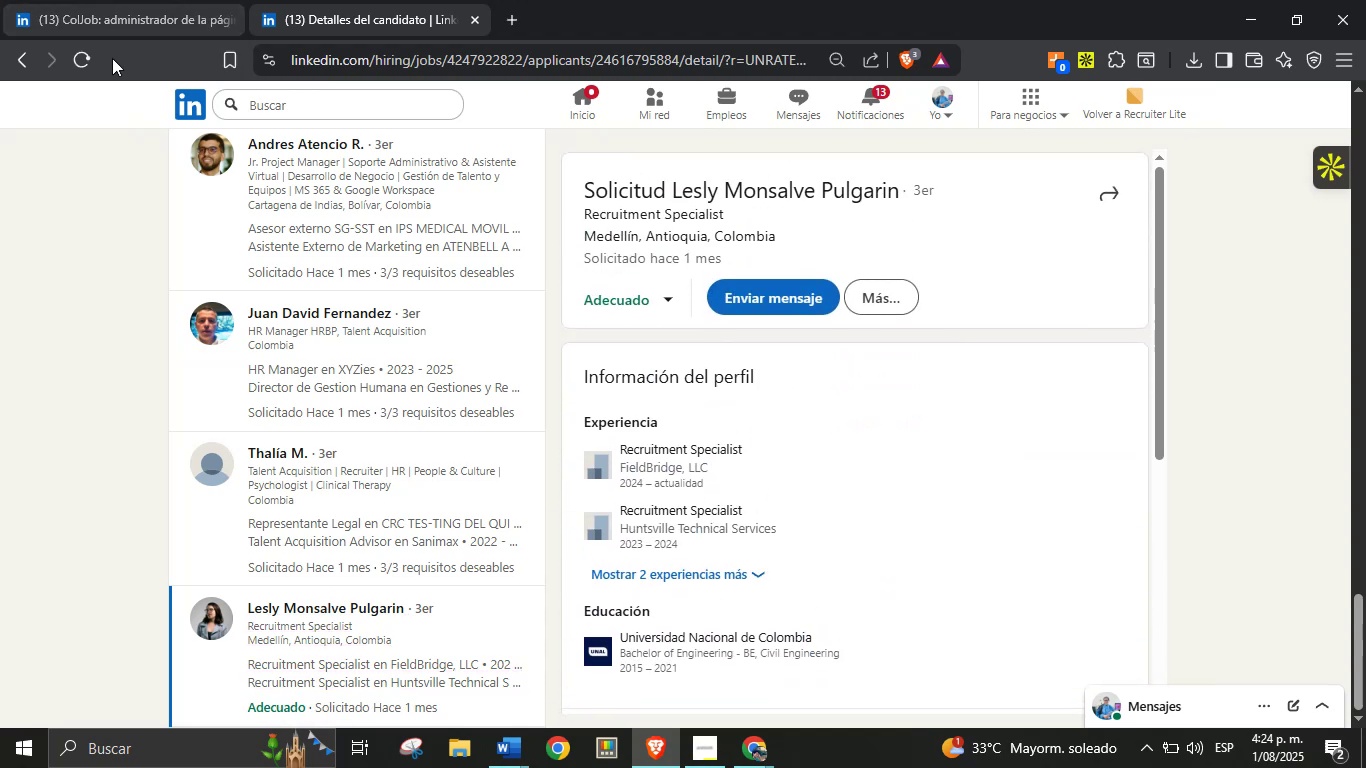 
left_click([86, 66])
 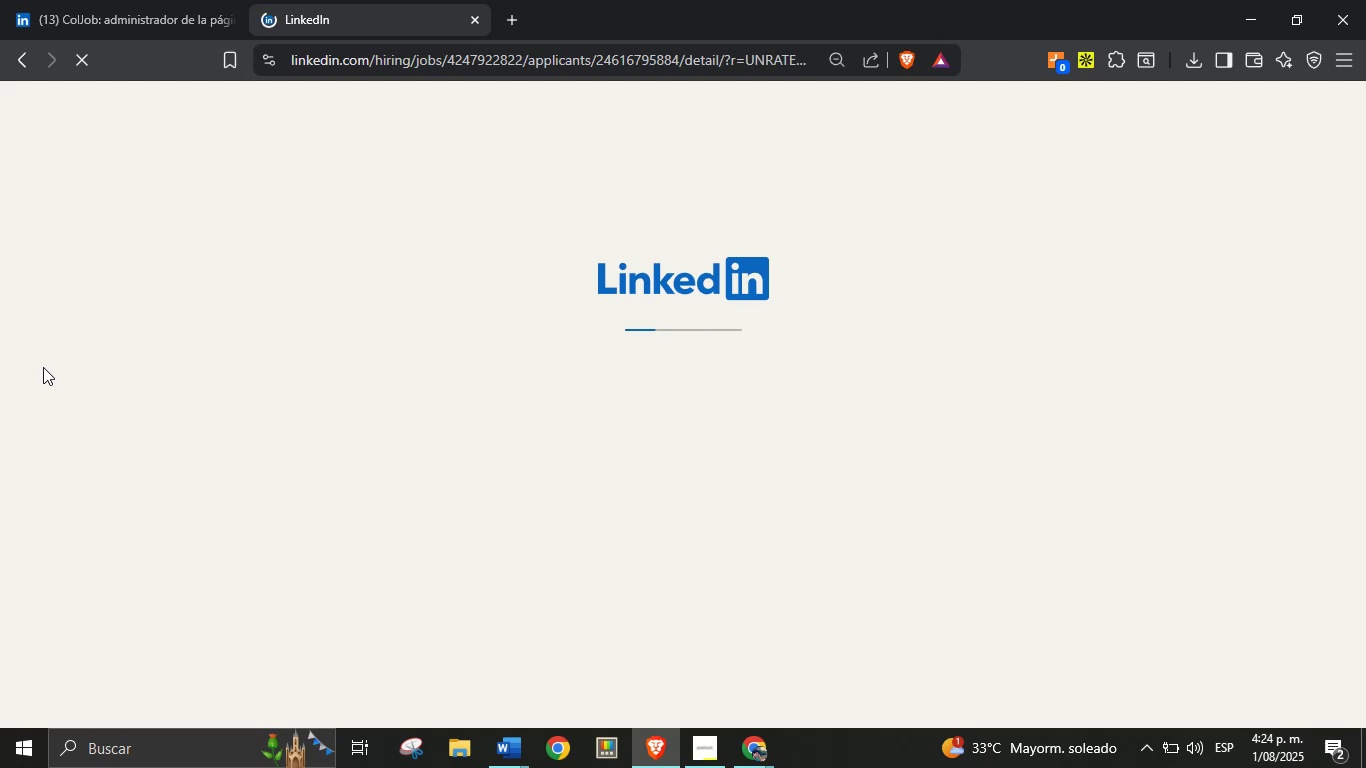 
wait(16.34)
 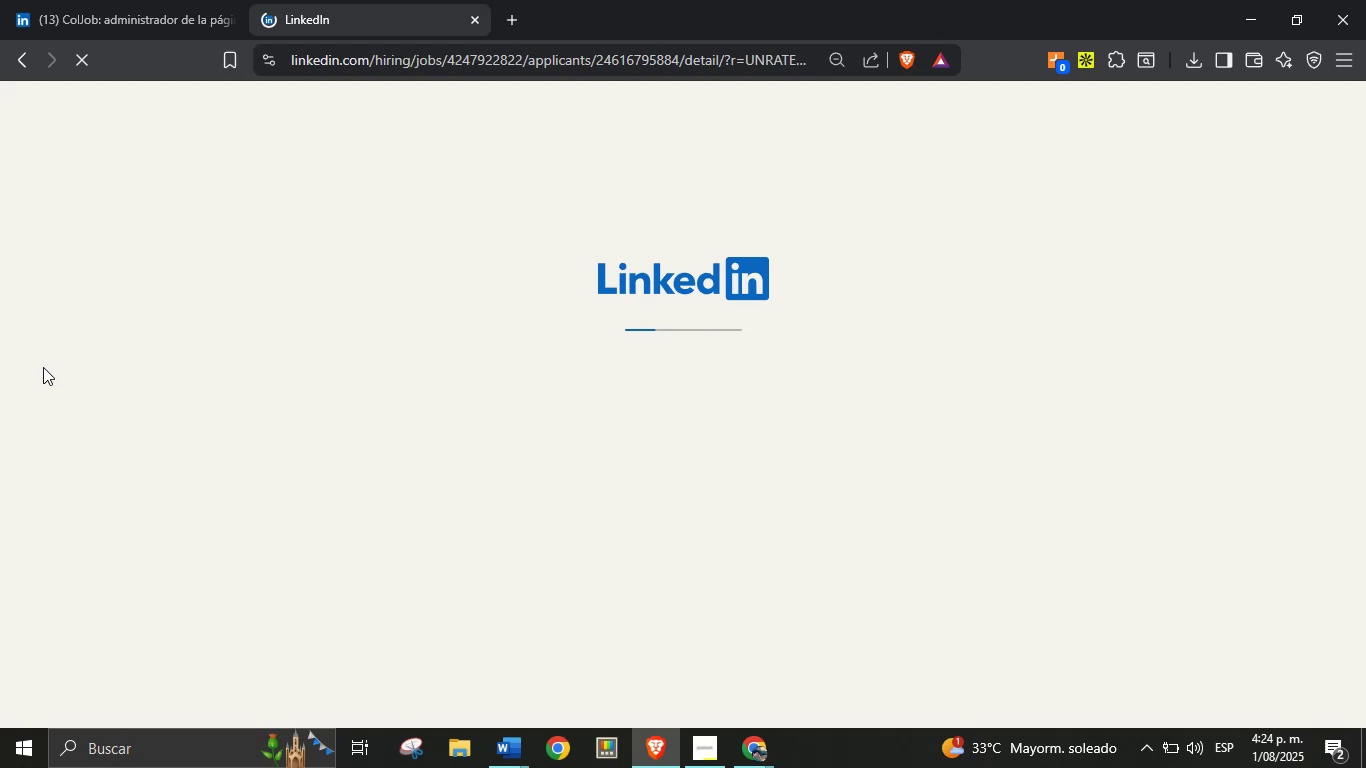 
scroll: coordinate [904, 459], scroll_direction: down, amount: 5.0
 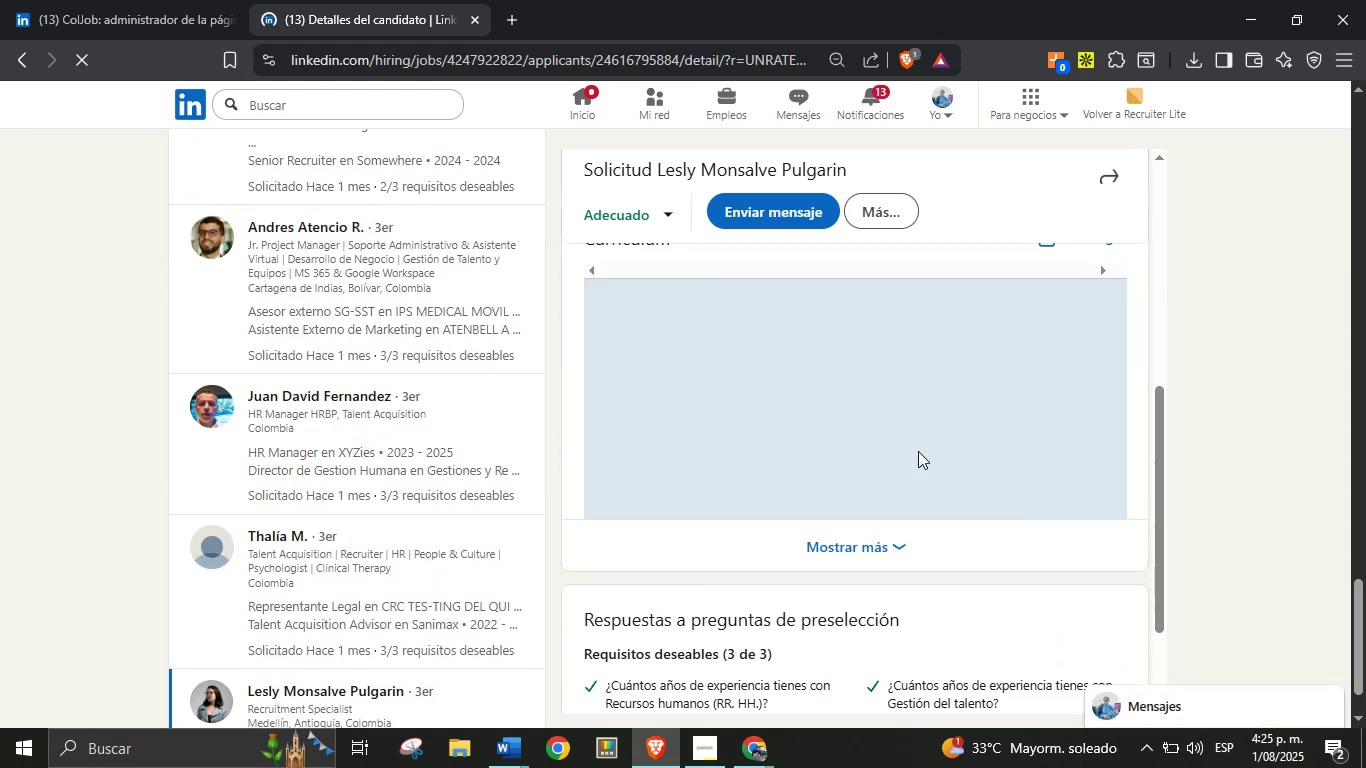 
wait(10.56)
 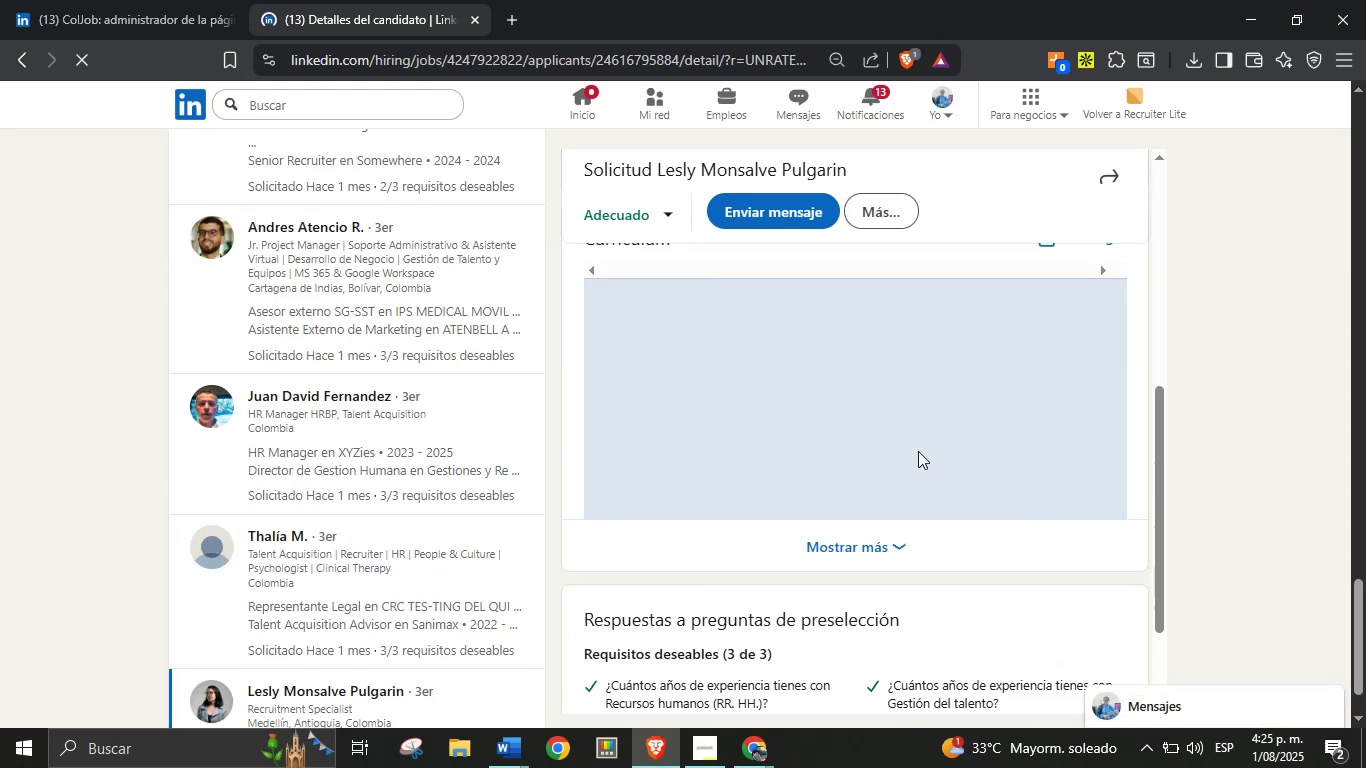 
scroll: coordinate [1042, 323], scroll_direction: up, amount: 1.0
 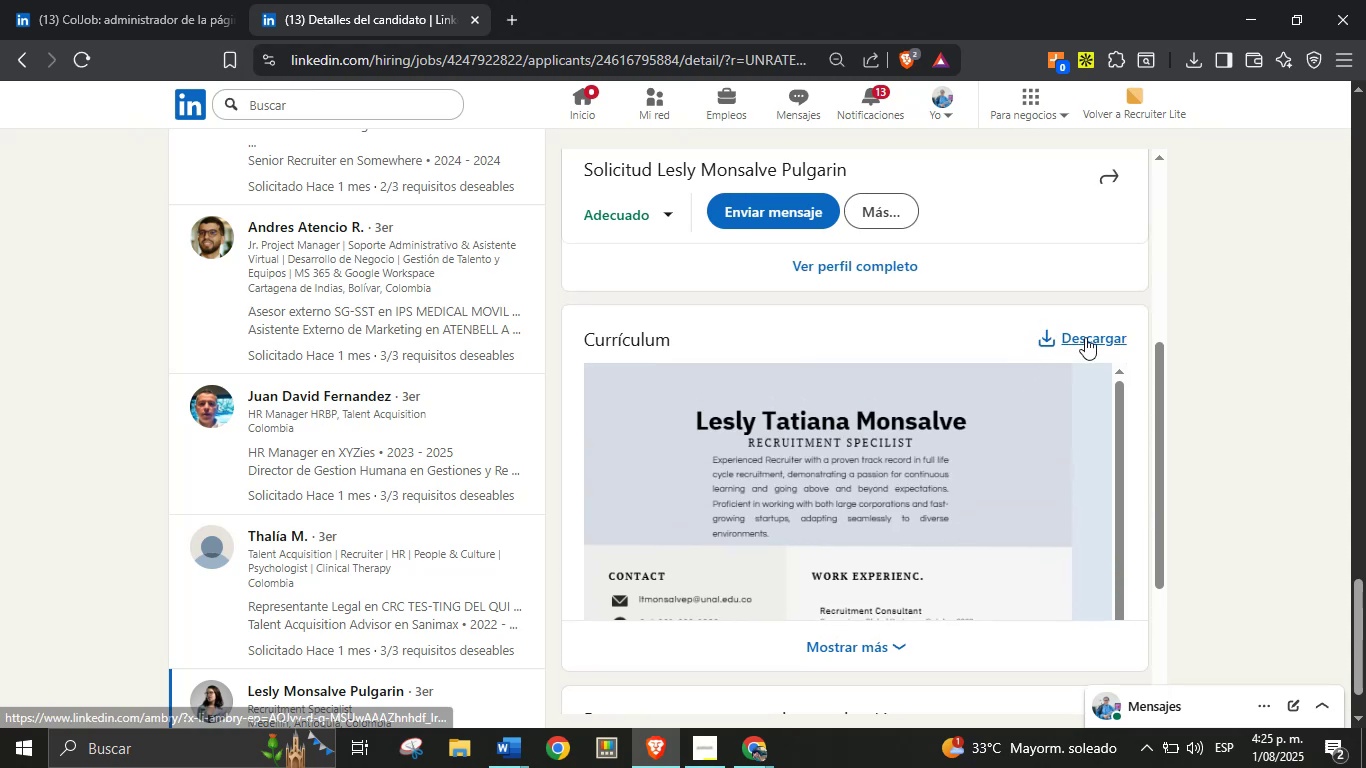 
left_click([1085, 337])
 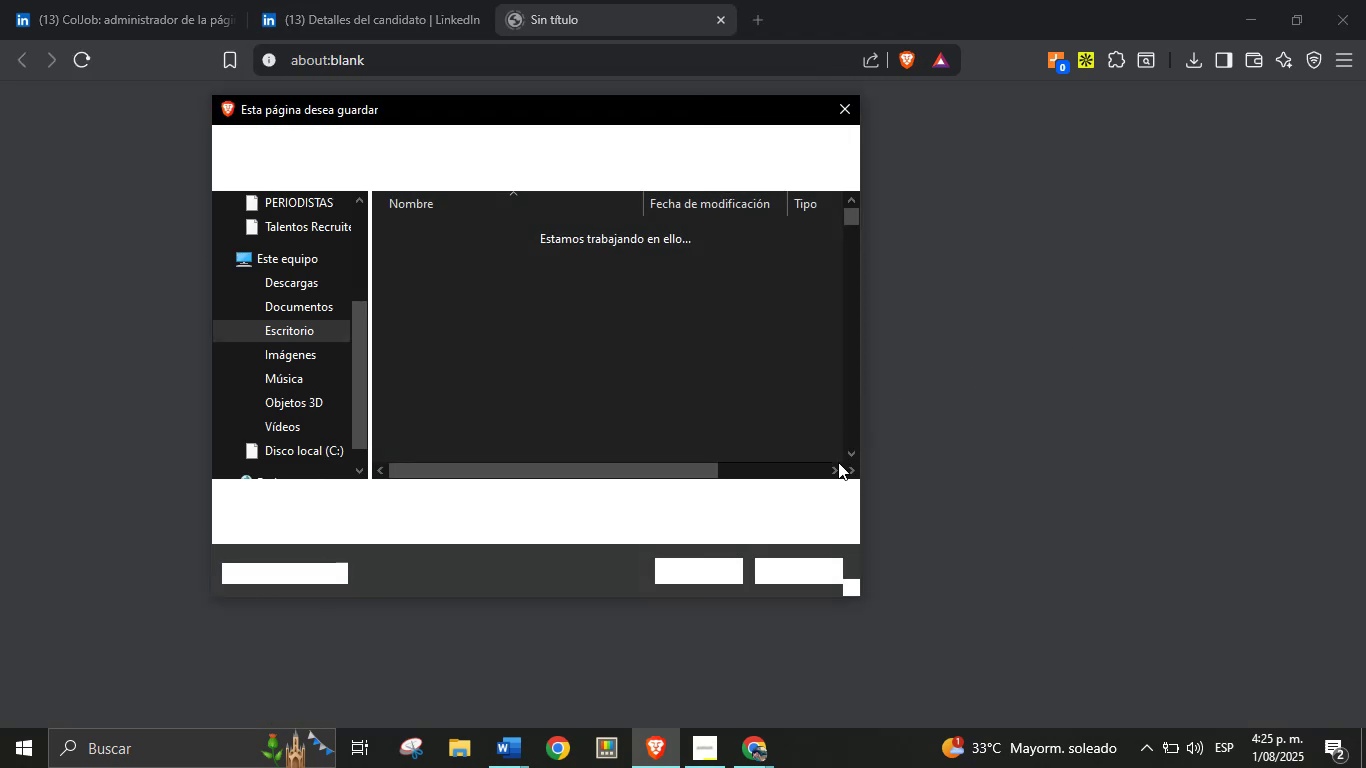 
left_click([723, 565])
 